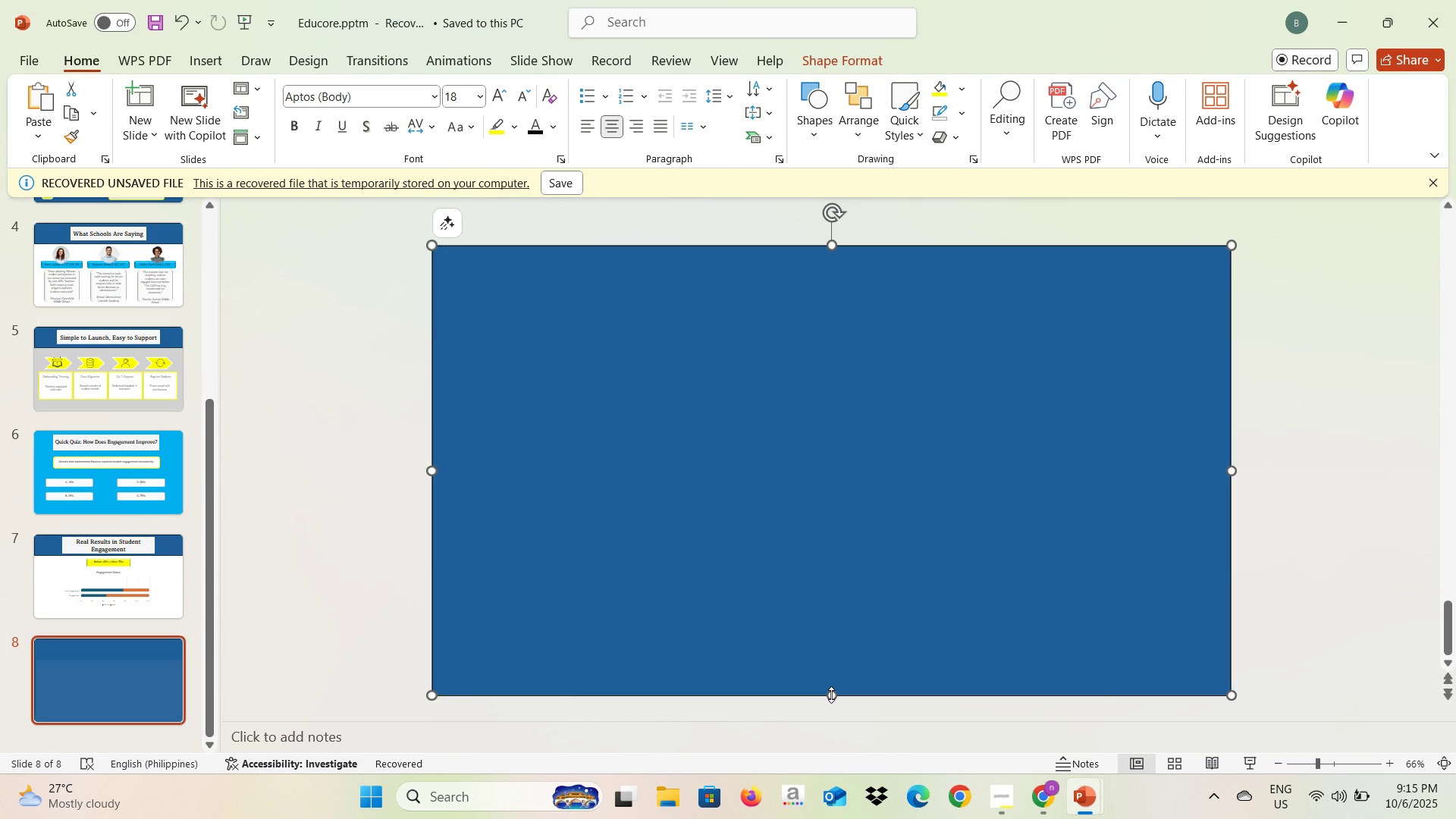 
key(Alt+AltLeft)
 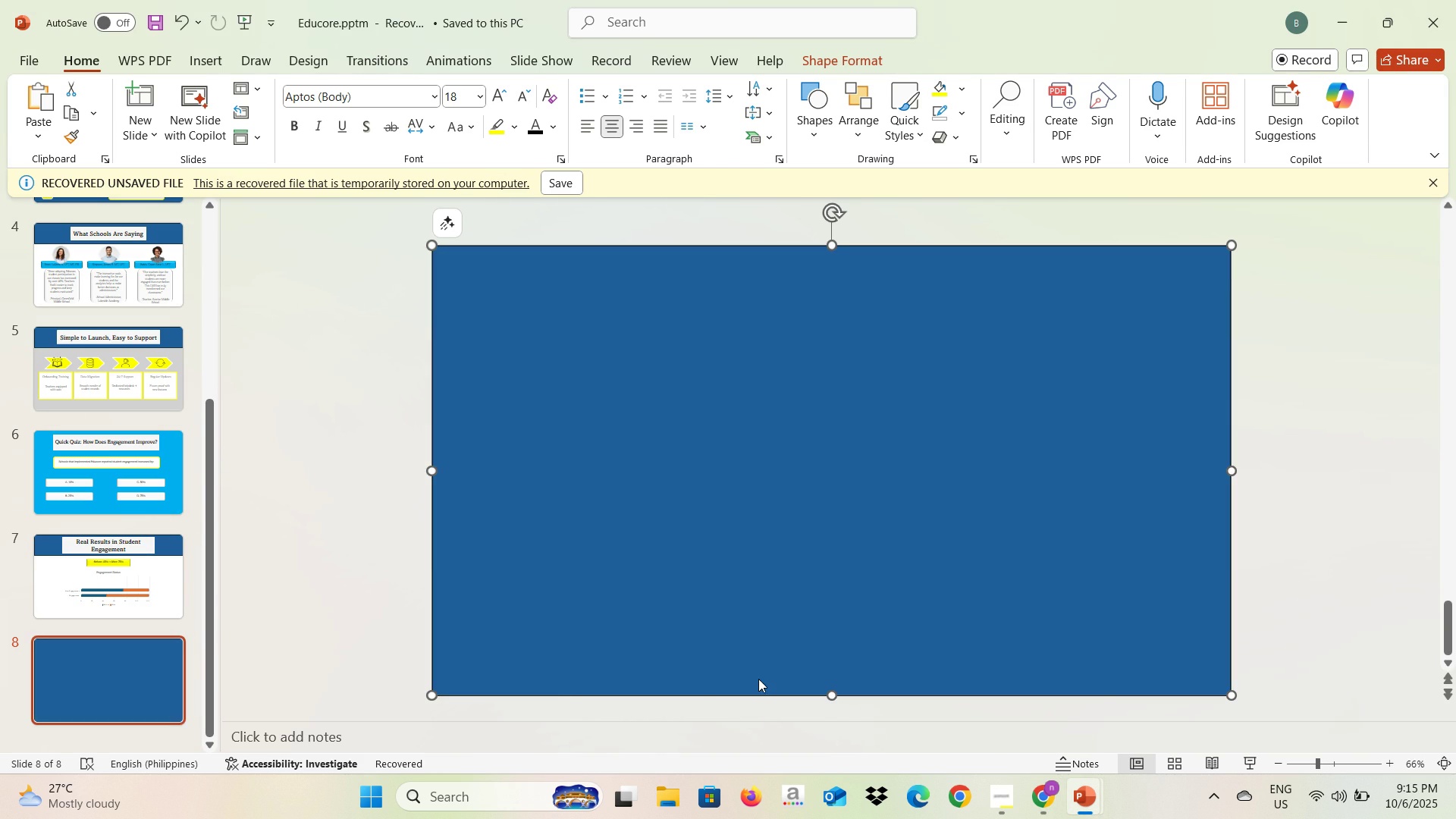 
key(Alt+Tab)
 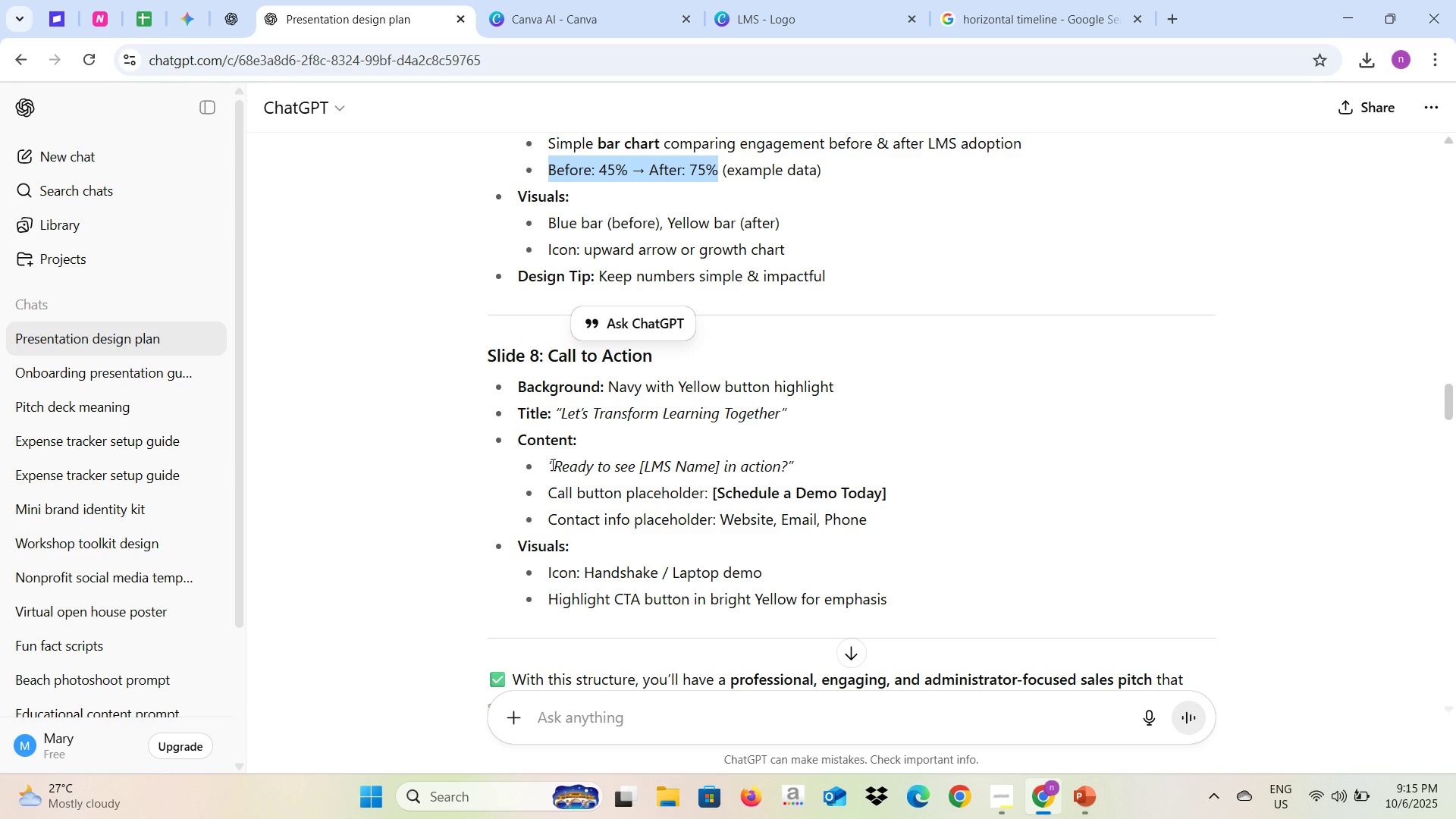 
left_click_drag(start_coordinate=[554, 463], to_coordinate=[785, 469])
 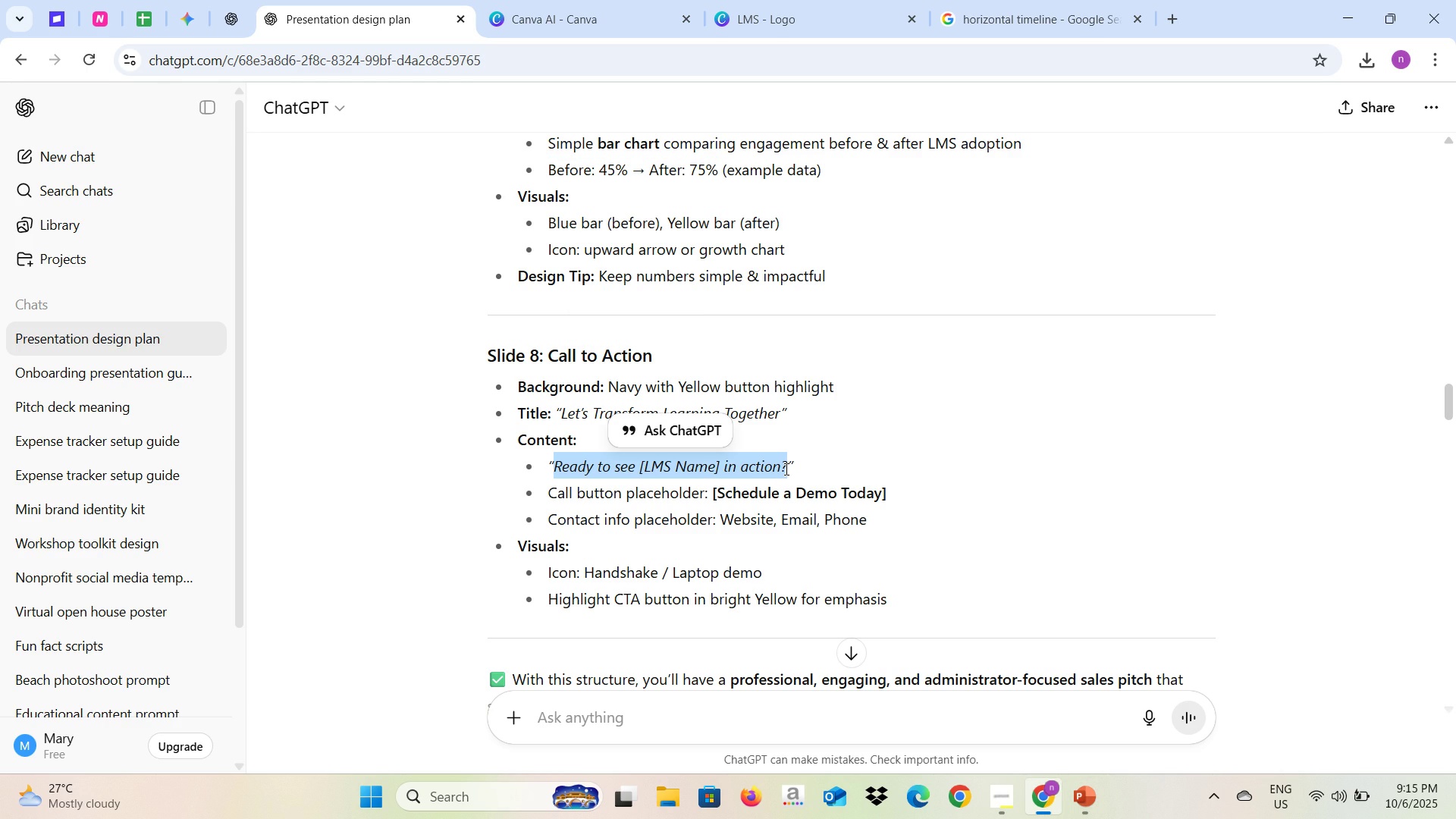 
key(Control+C)
 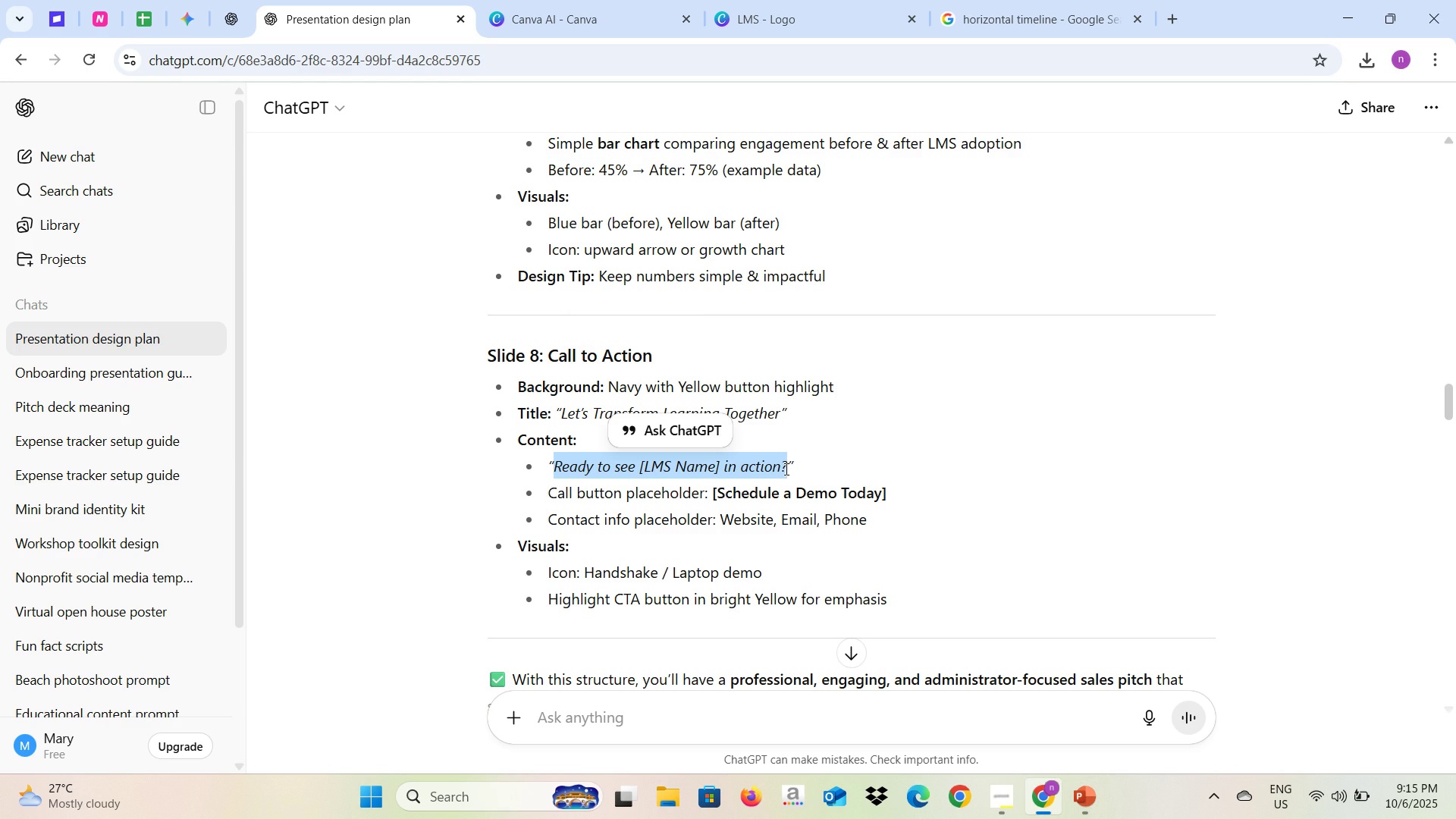 
key(Alt+AltLeft)
 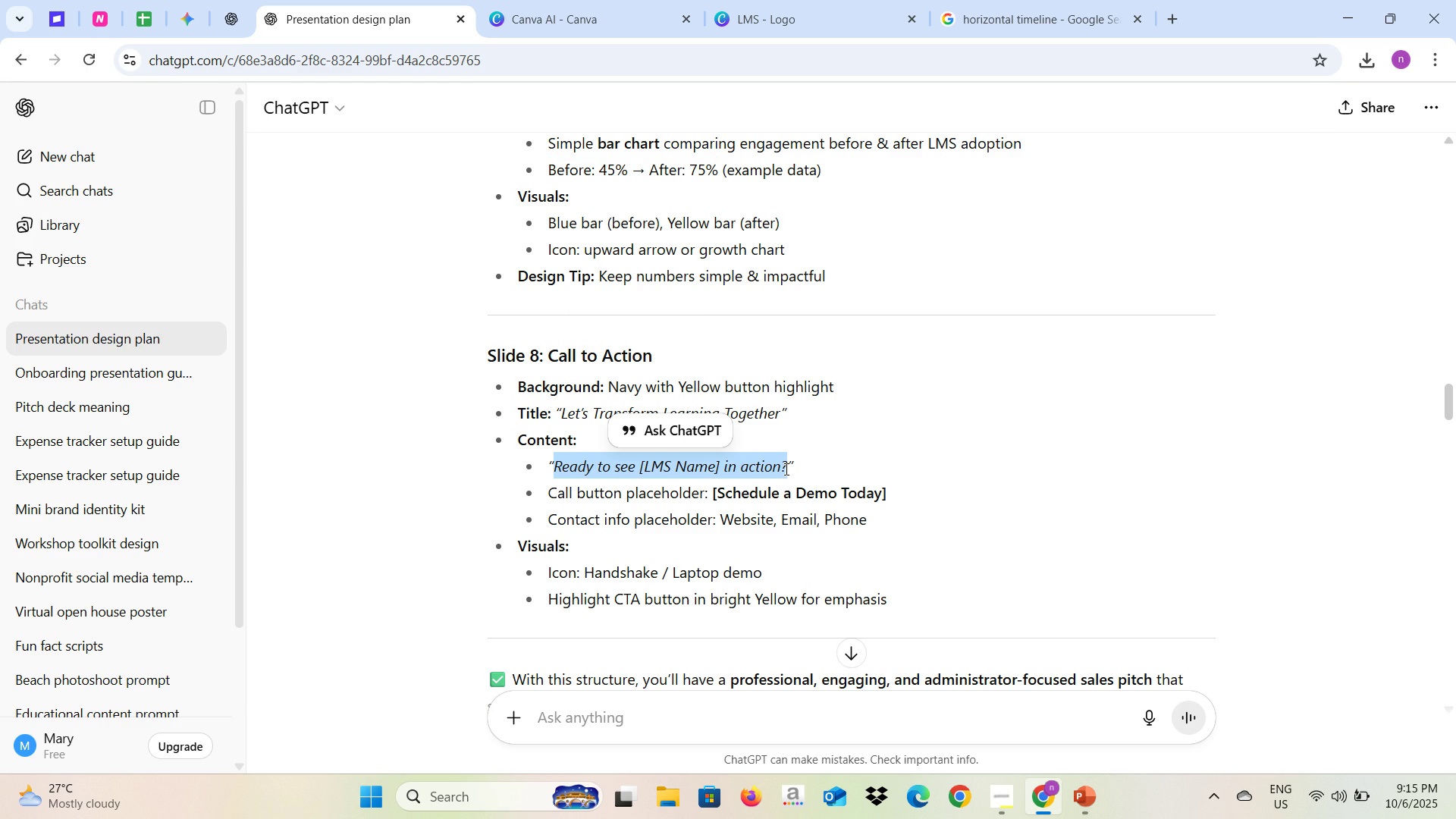 
key(Alt+Tab)
 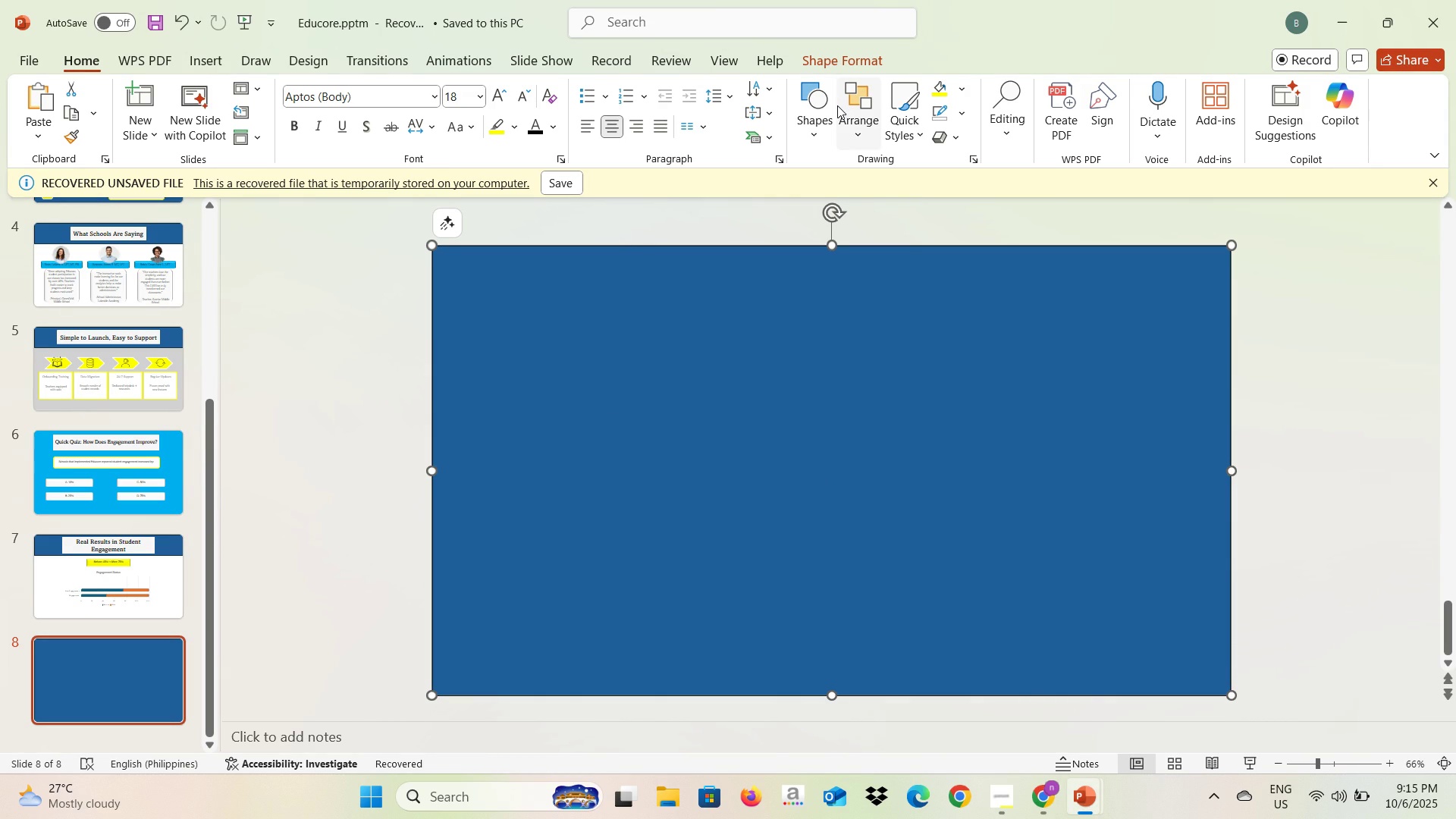 
left_click([818, 109])
 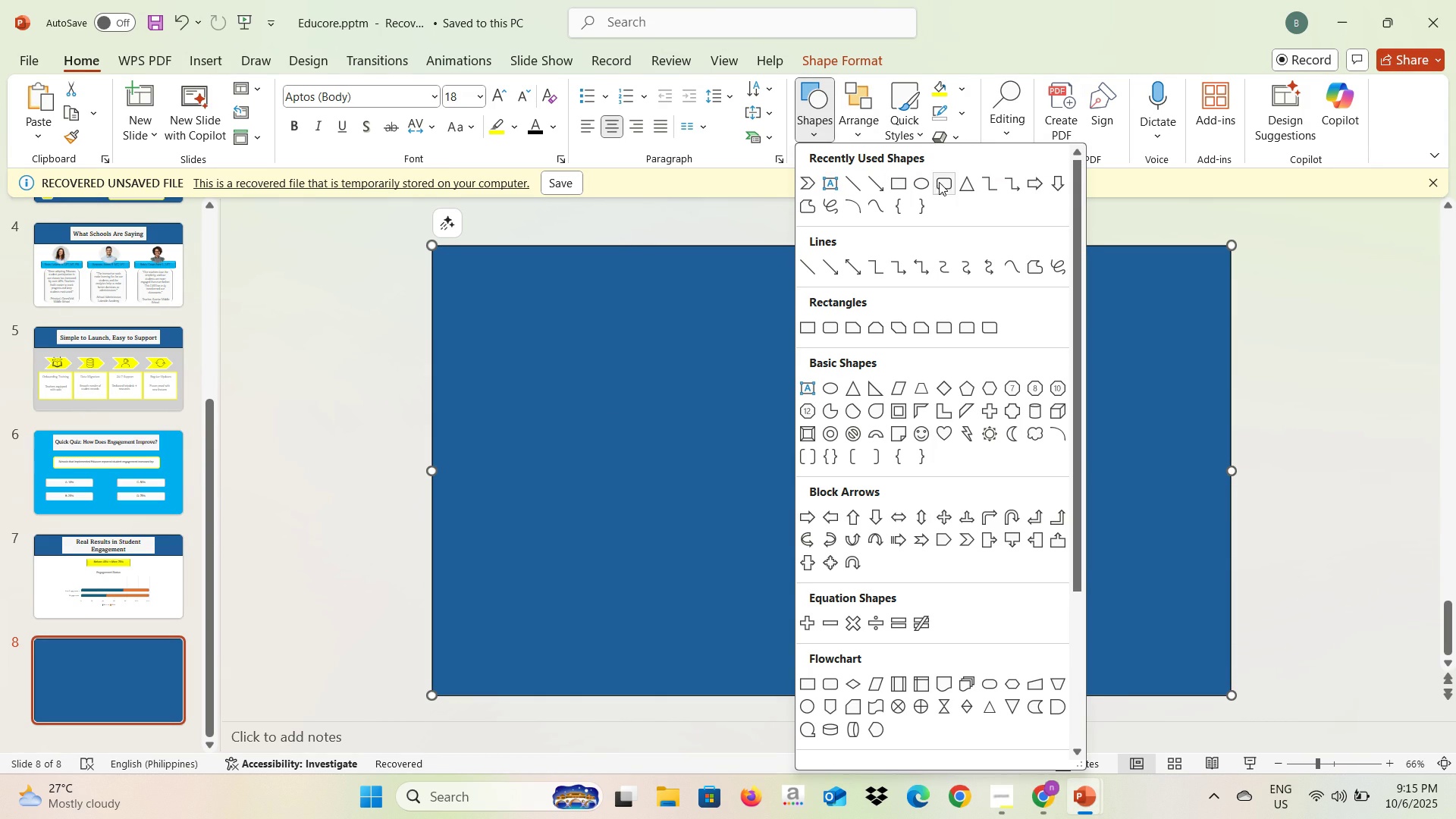 
left_click([940, 184])
 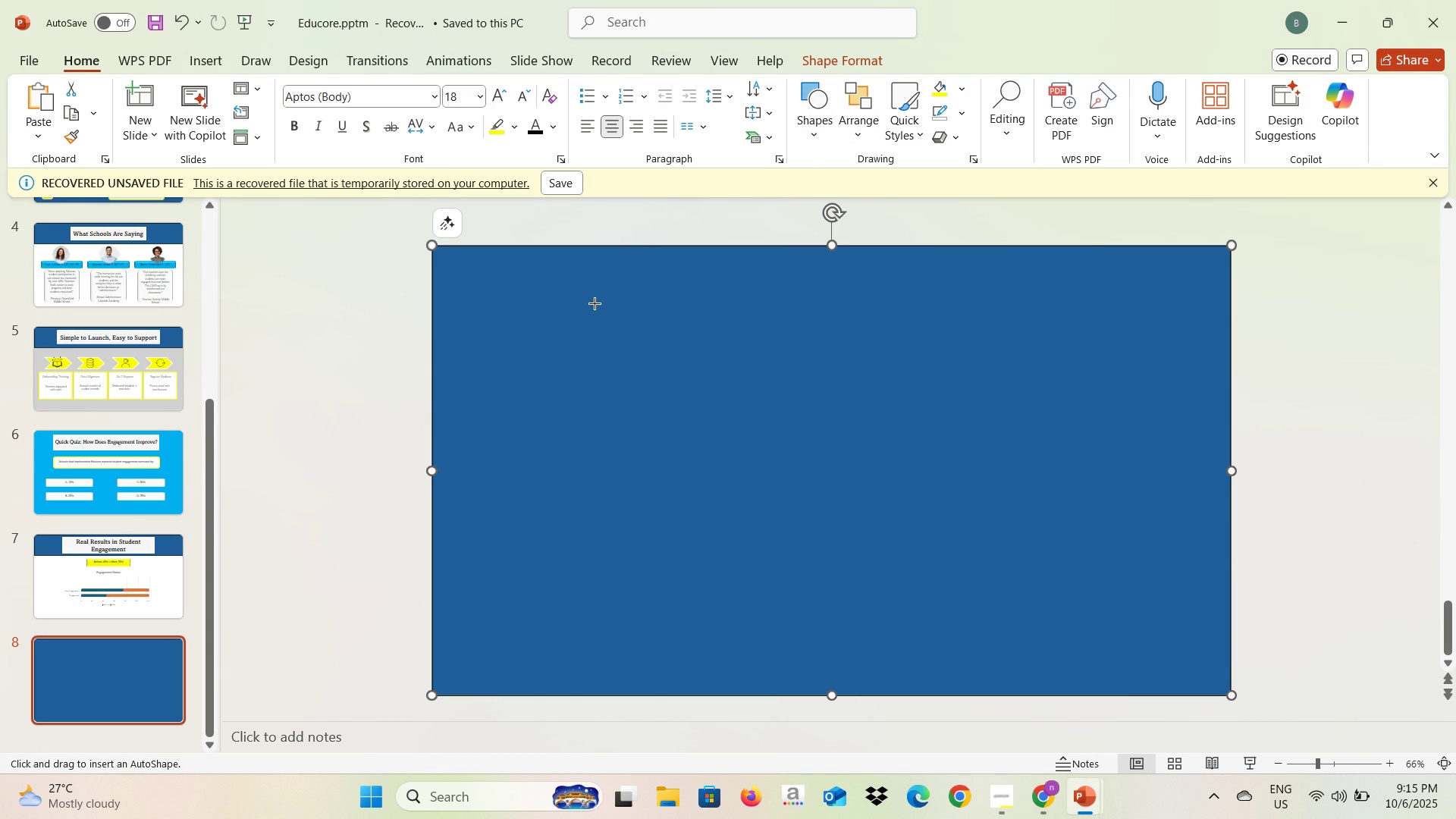 
left_click_drag(start_coordinate=[592, 303], to_coordinate=[1051, 406])
 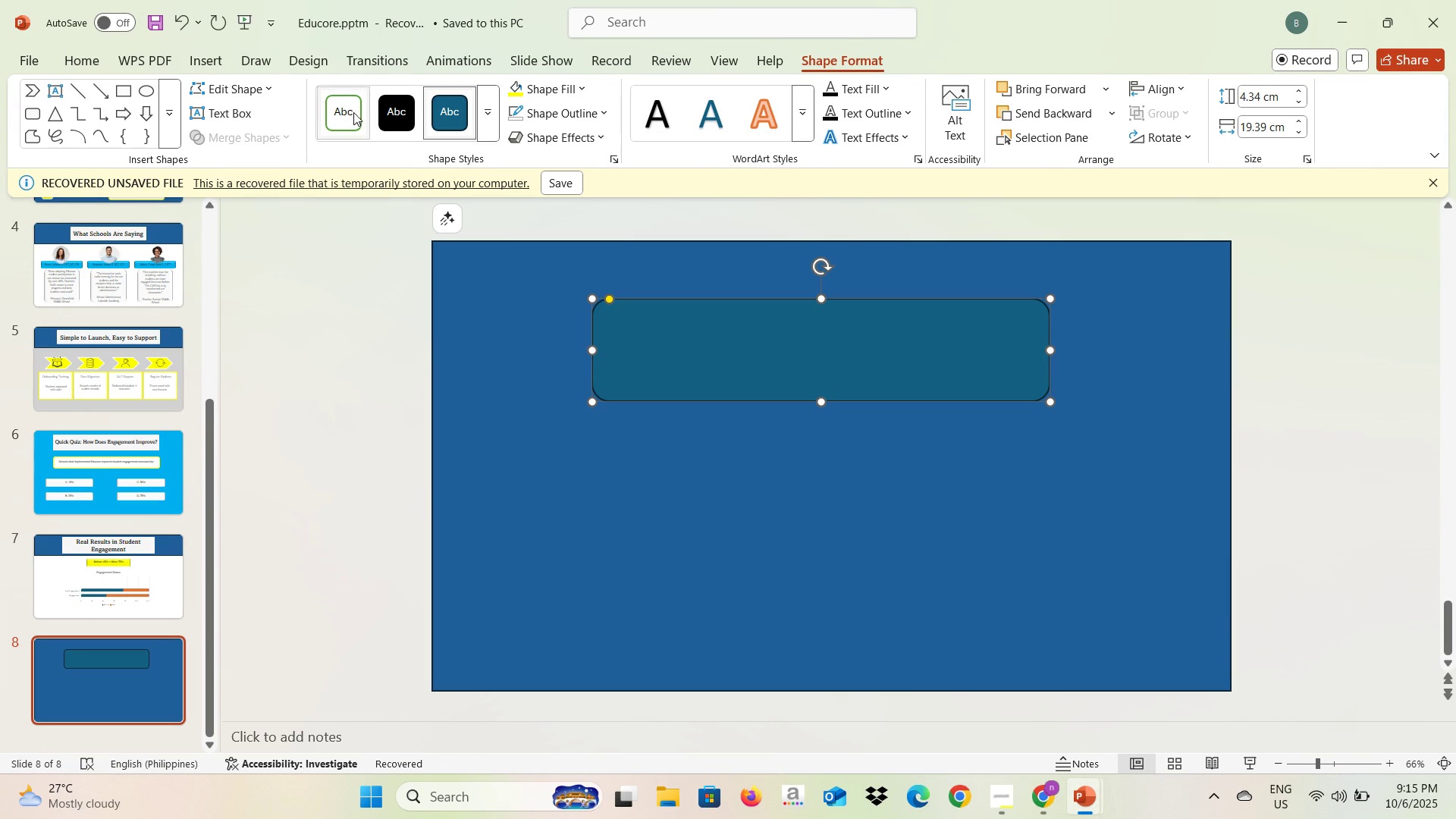 
left_click([351, 112])
 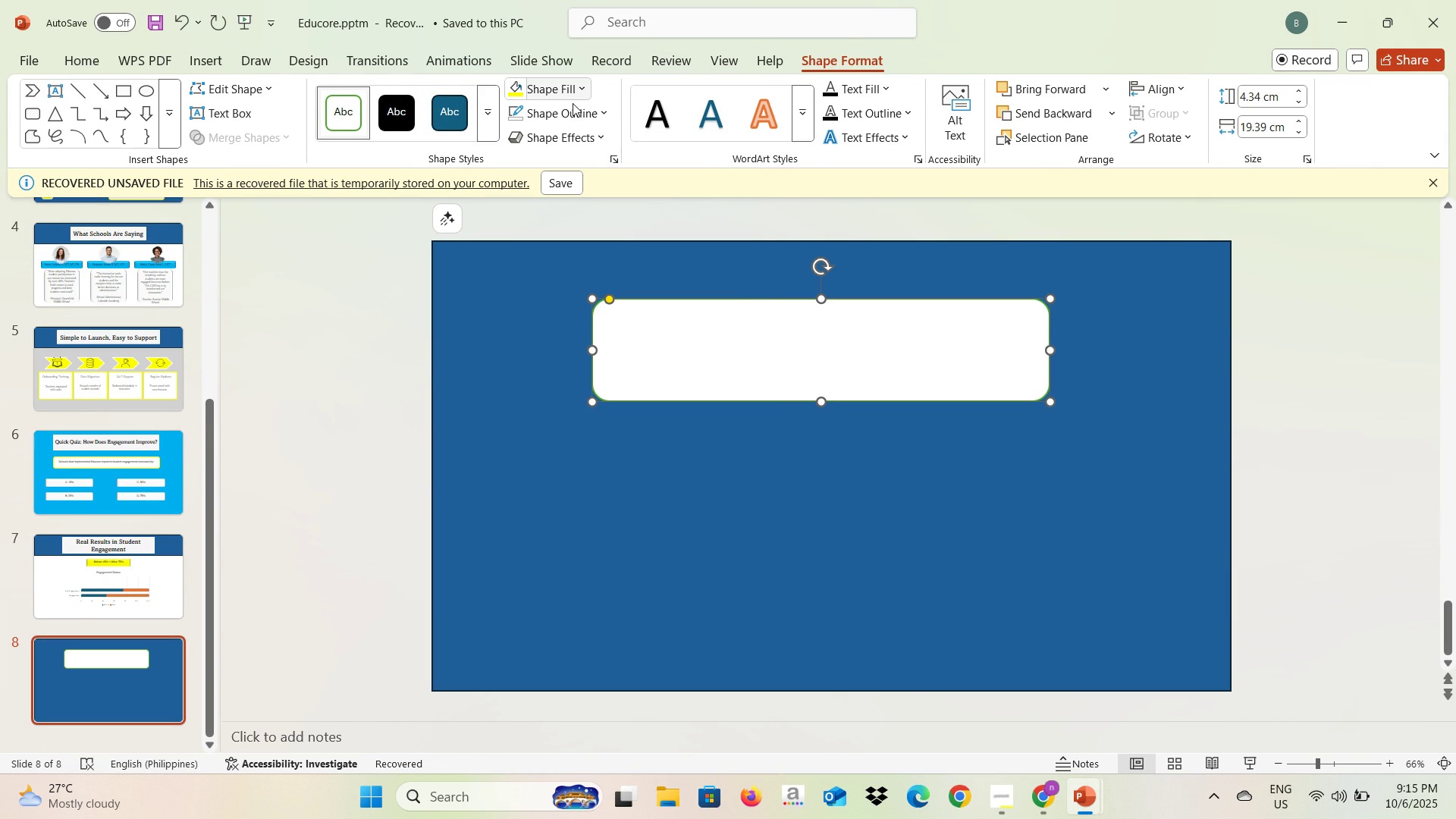 
left_click([576, 111])
 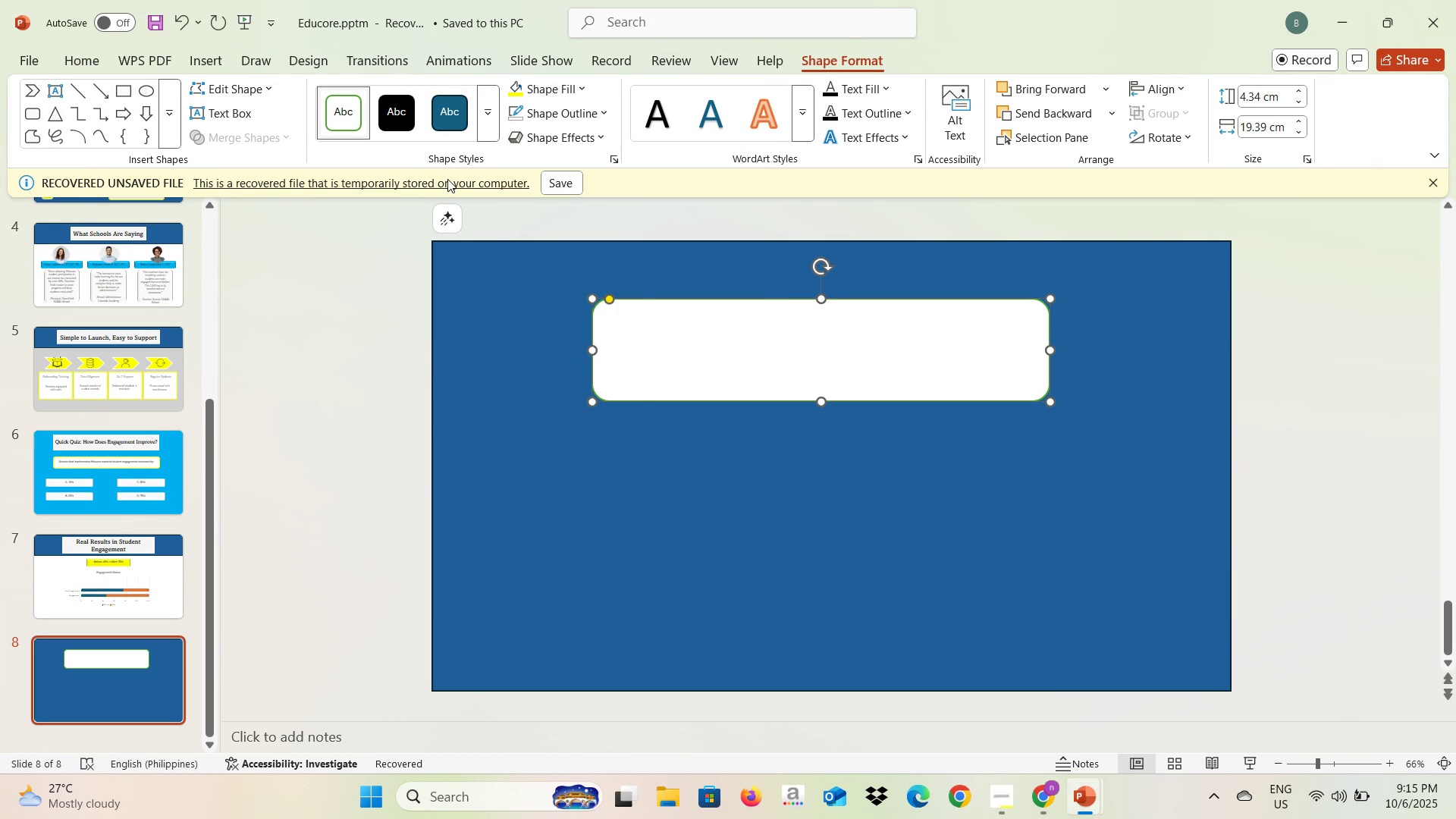 
left_click([447, 179])
 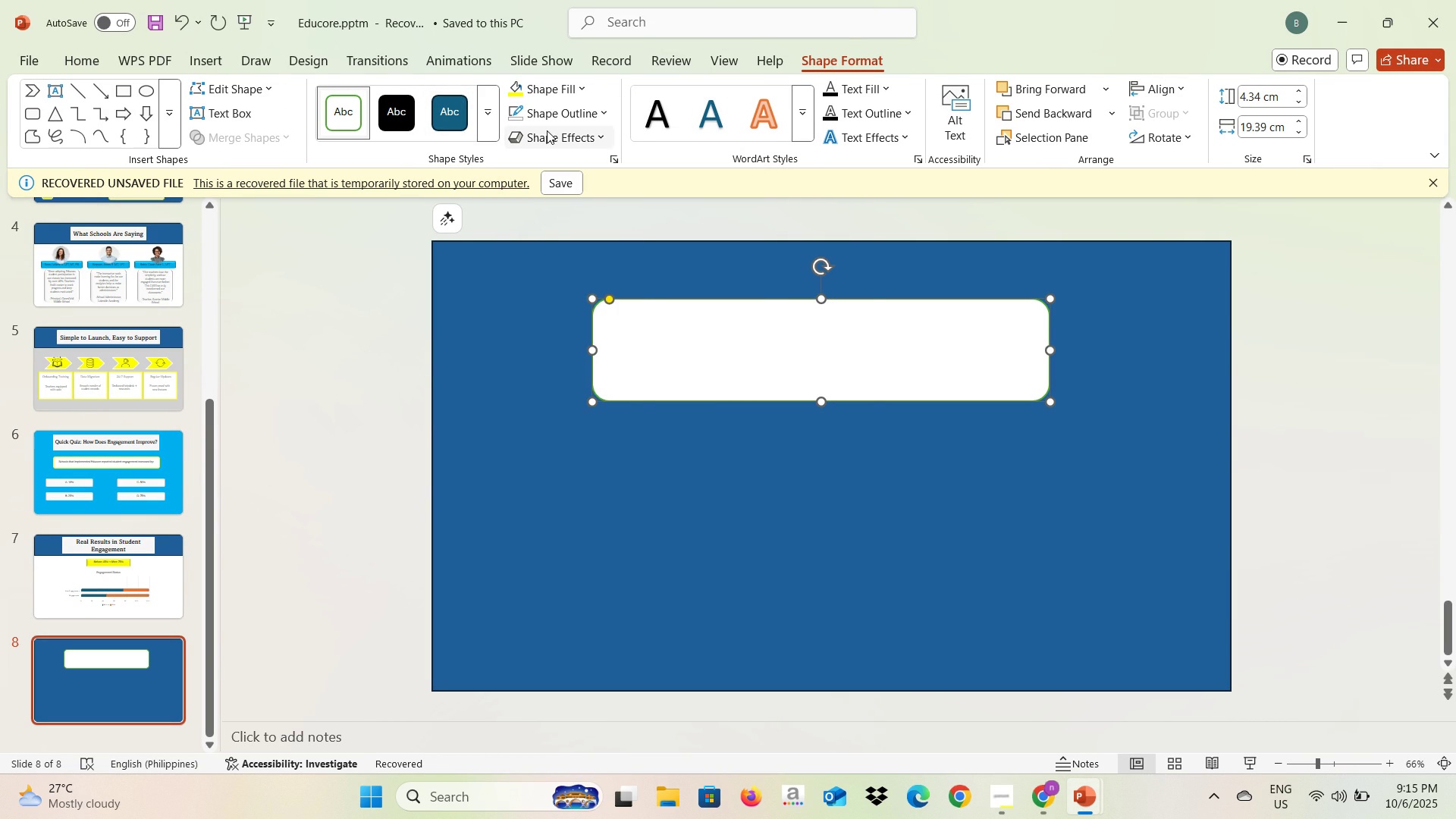 
left_click([547, 130])
 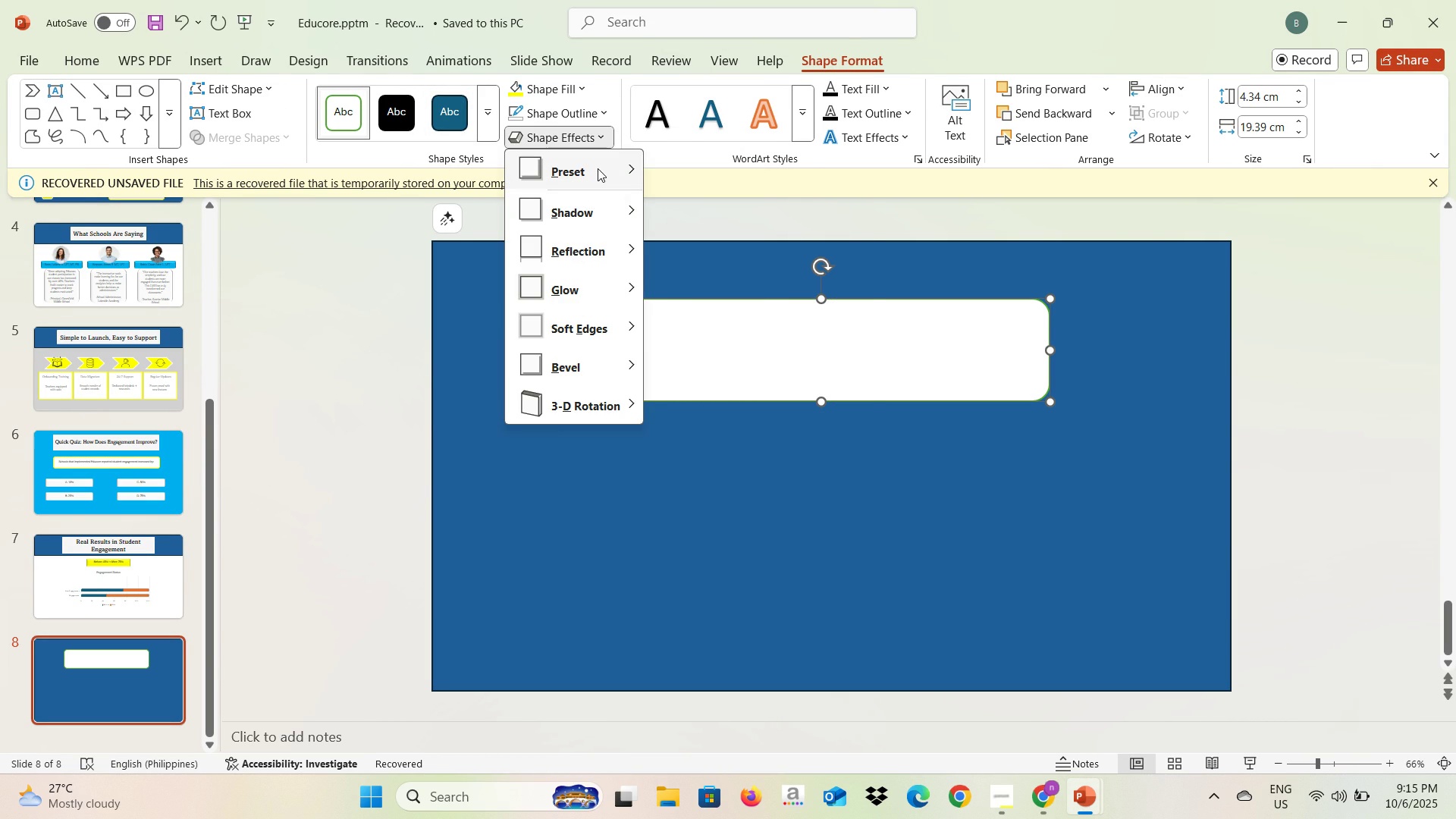 
left_click([598, 168])
 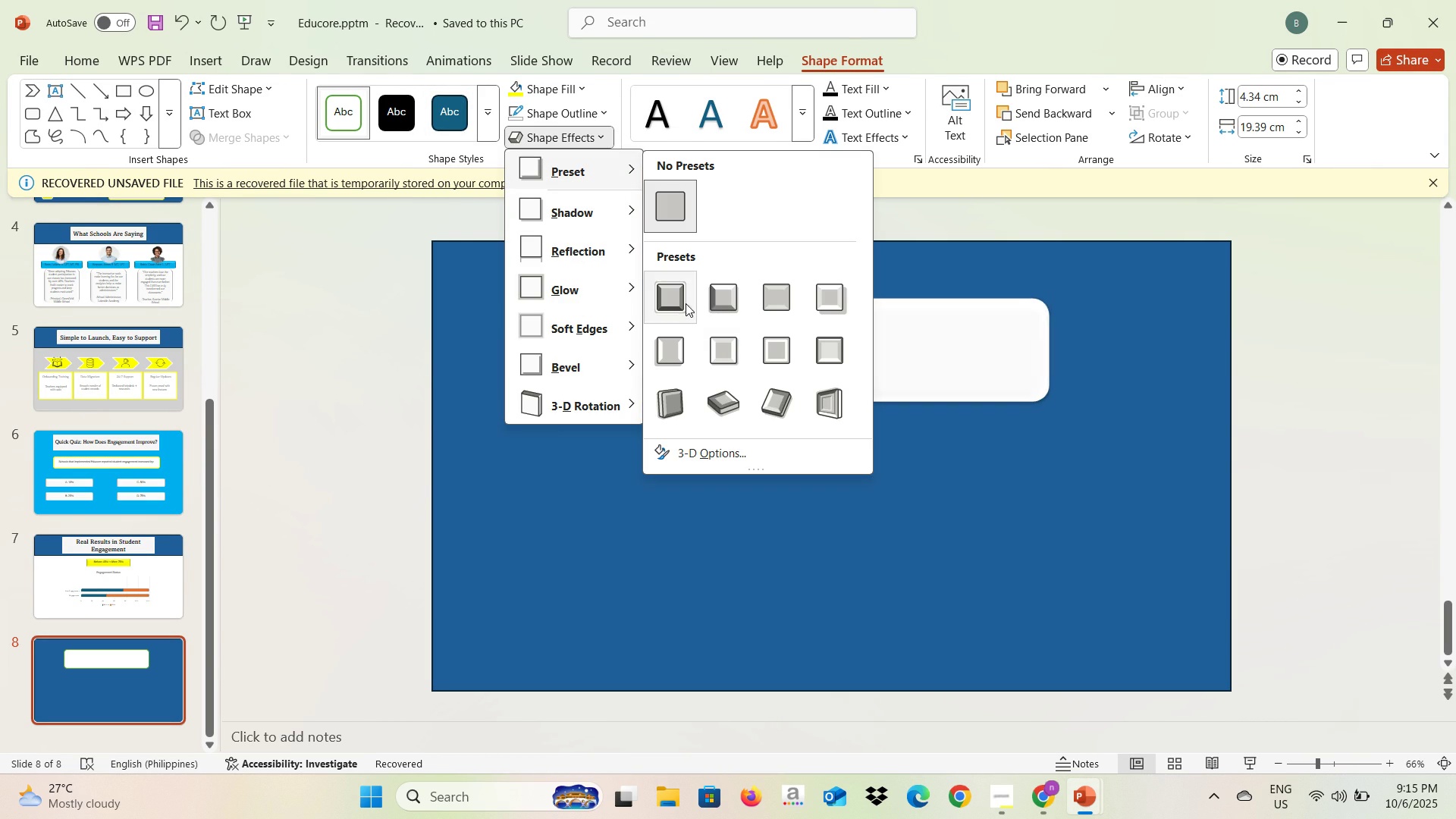 
left_click([681, 301])
 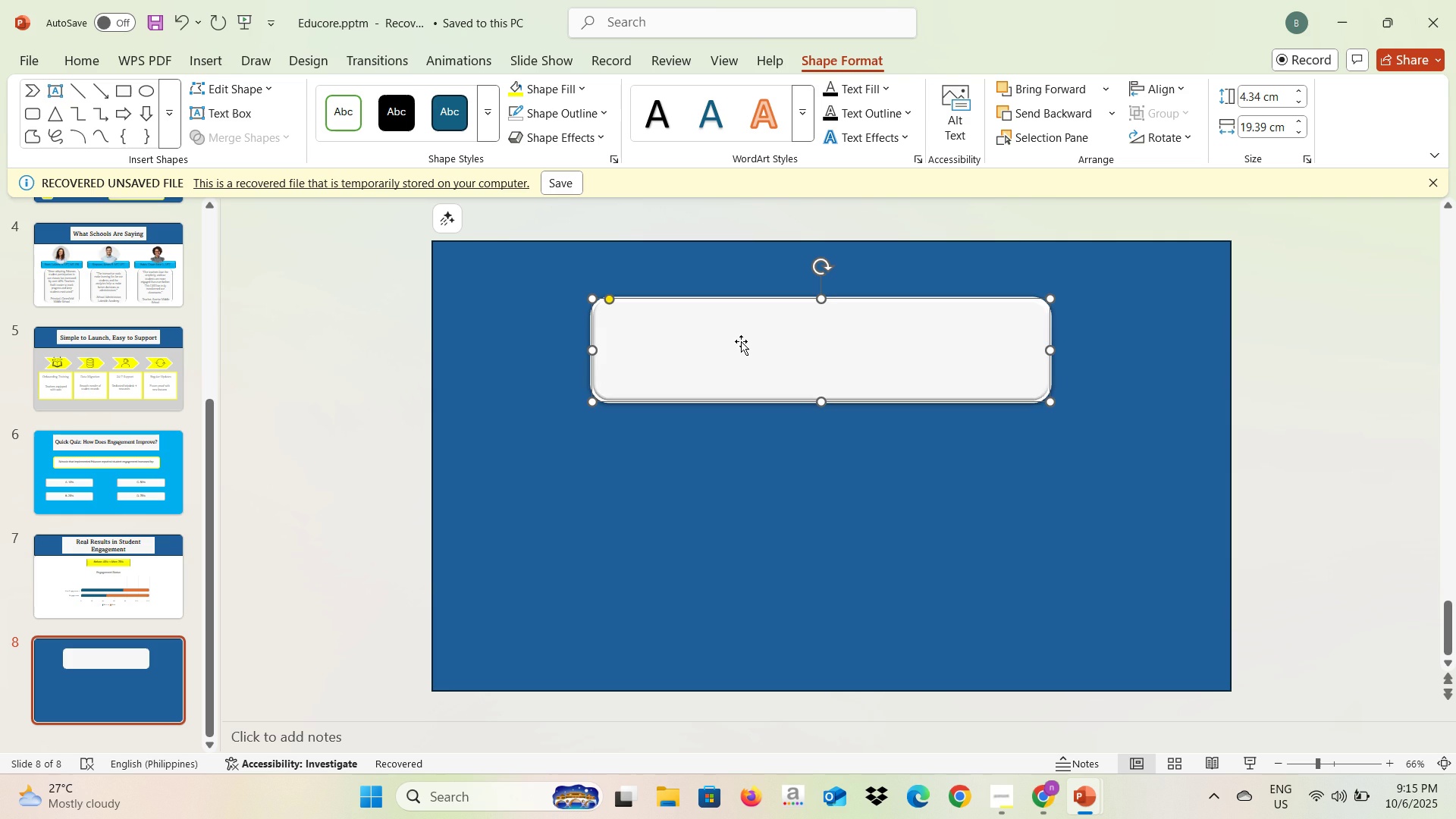 
double_click([741, 341])
 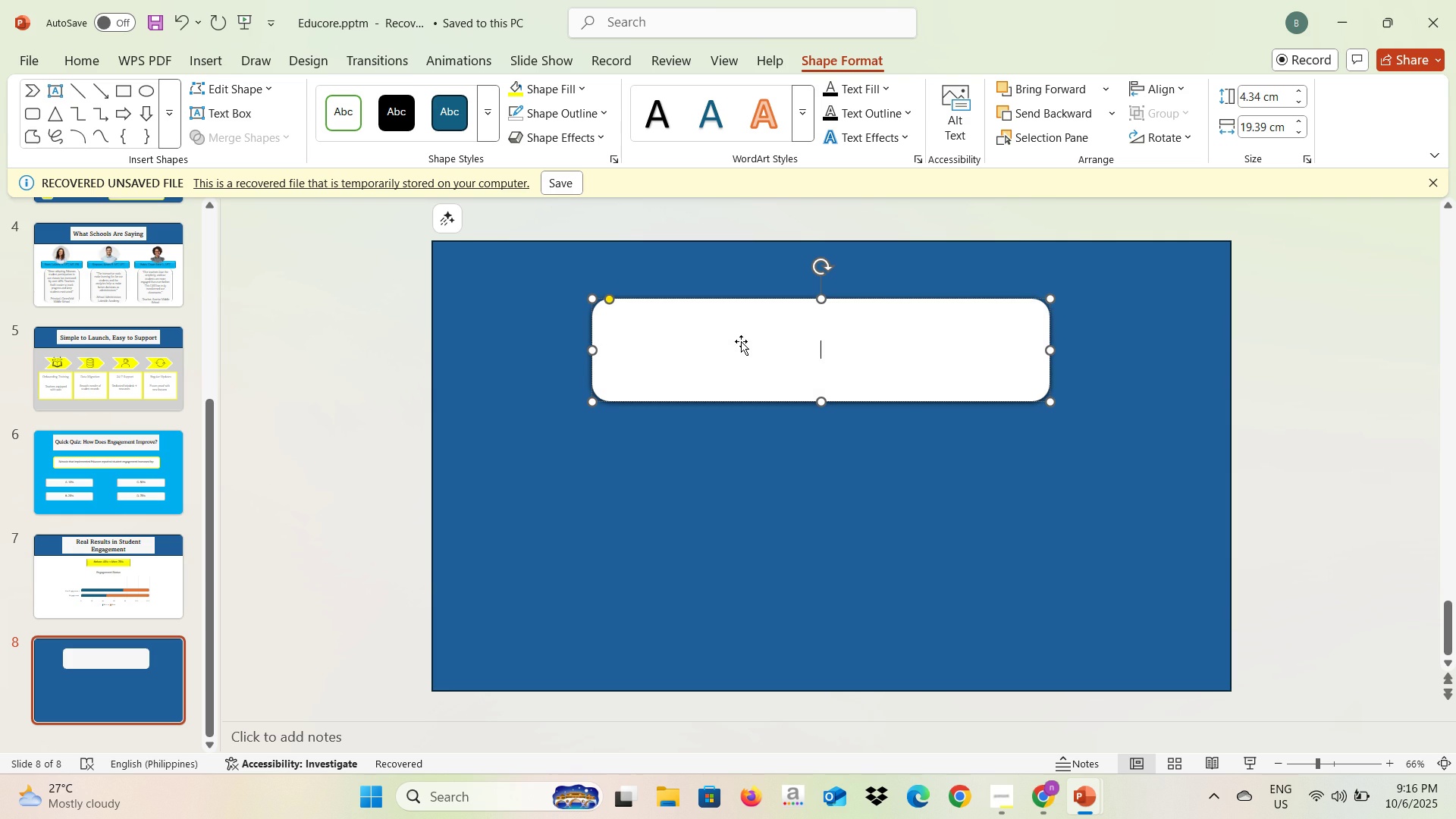 
key(Control+V)
 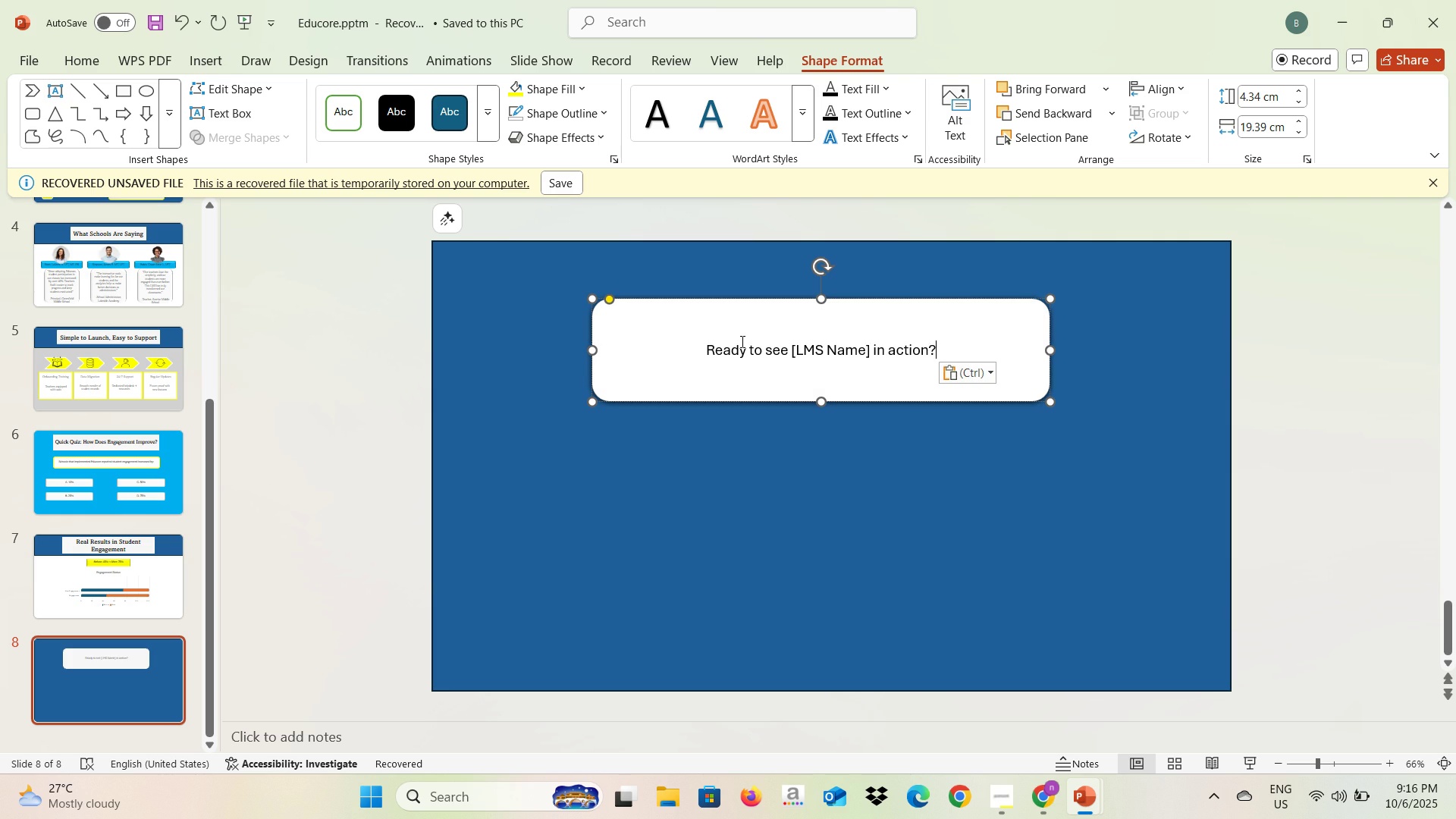 
key(Control+A)
 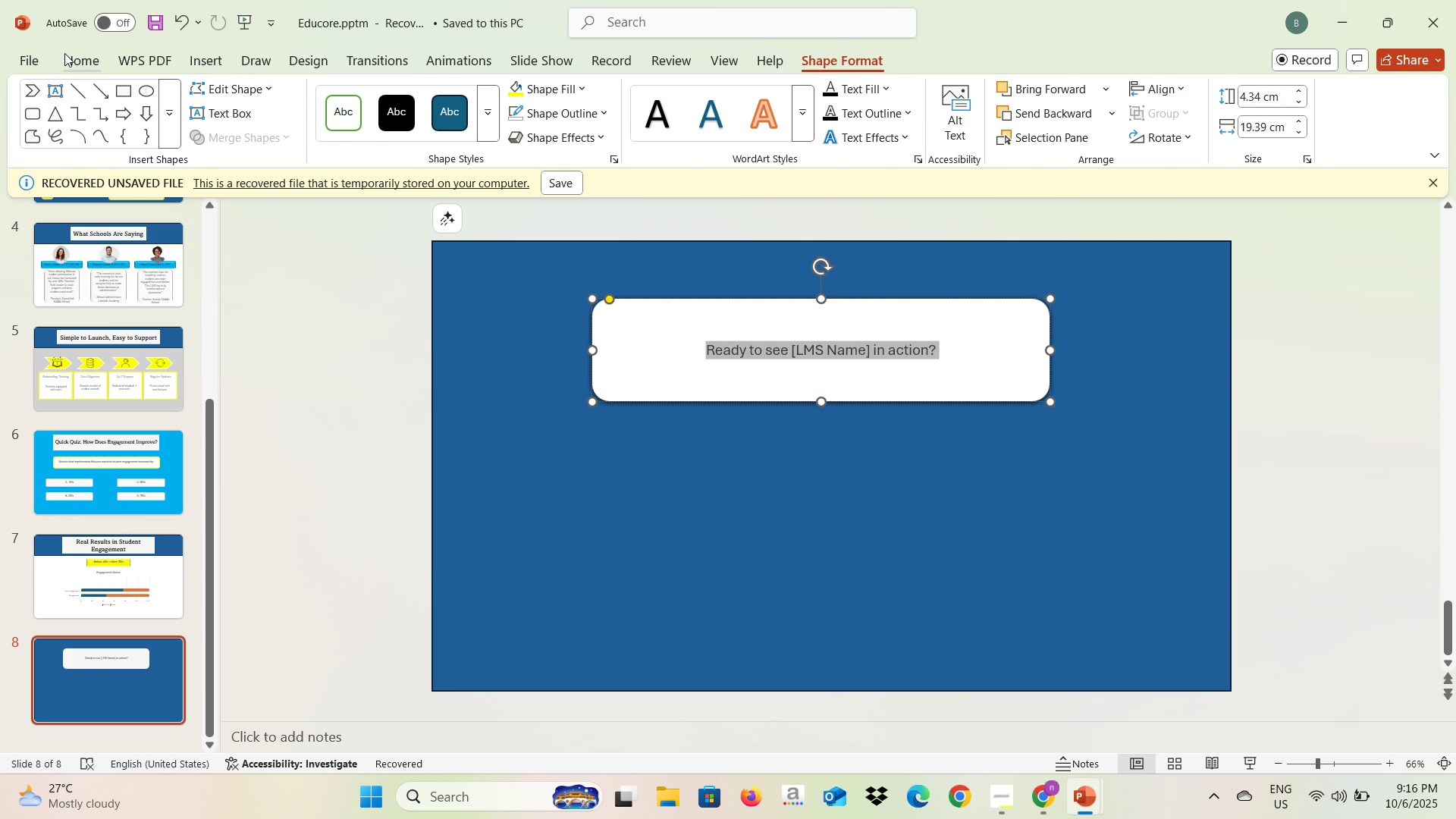 
left_click([64, 53])
 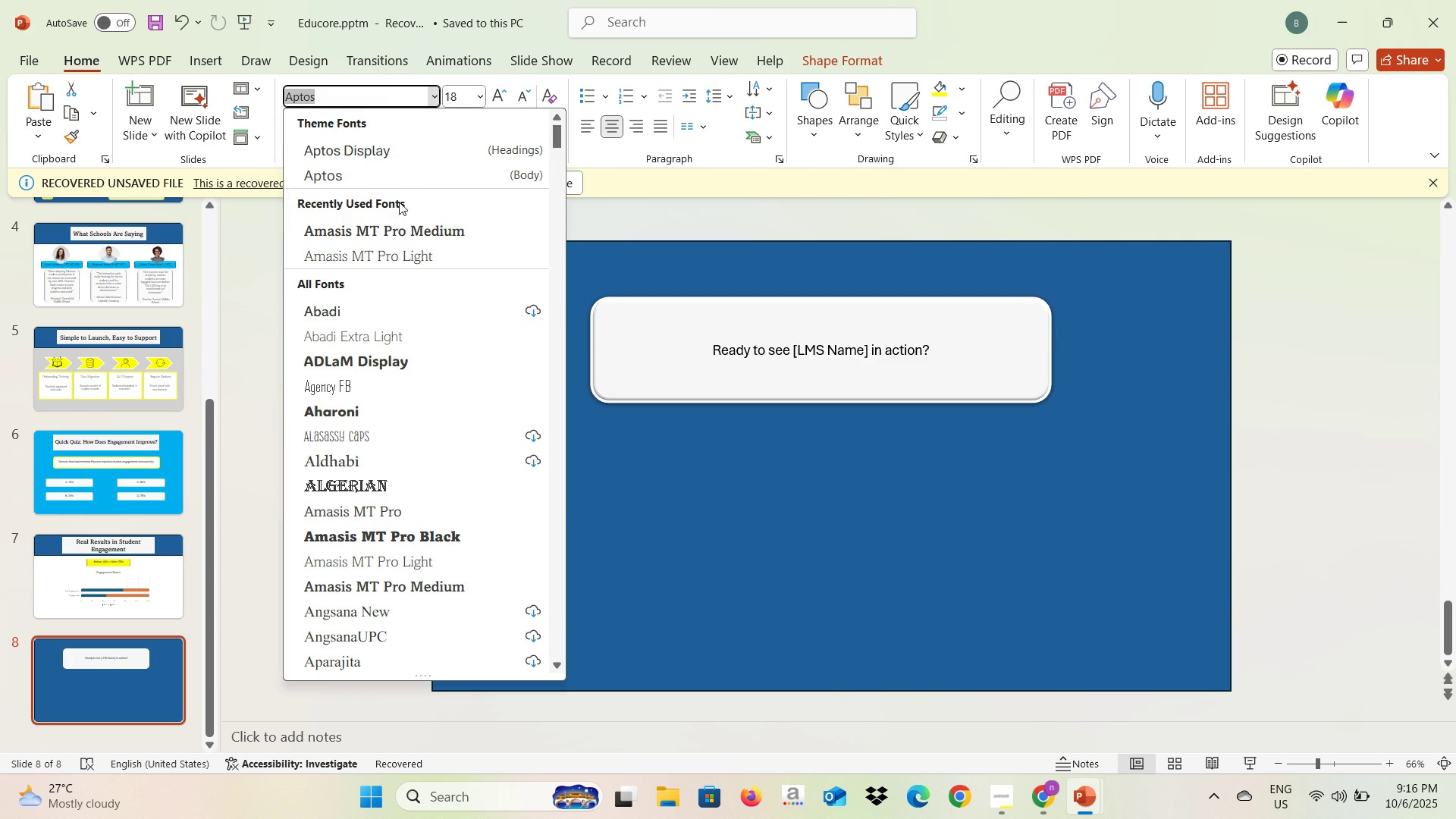 
left_click([396, 229])
 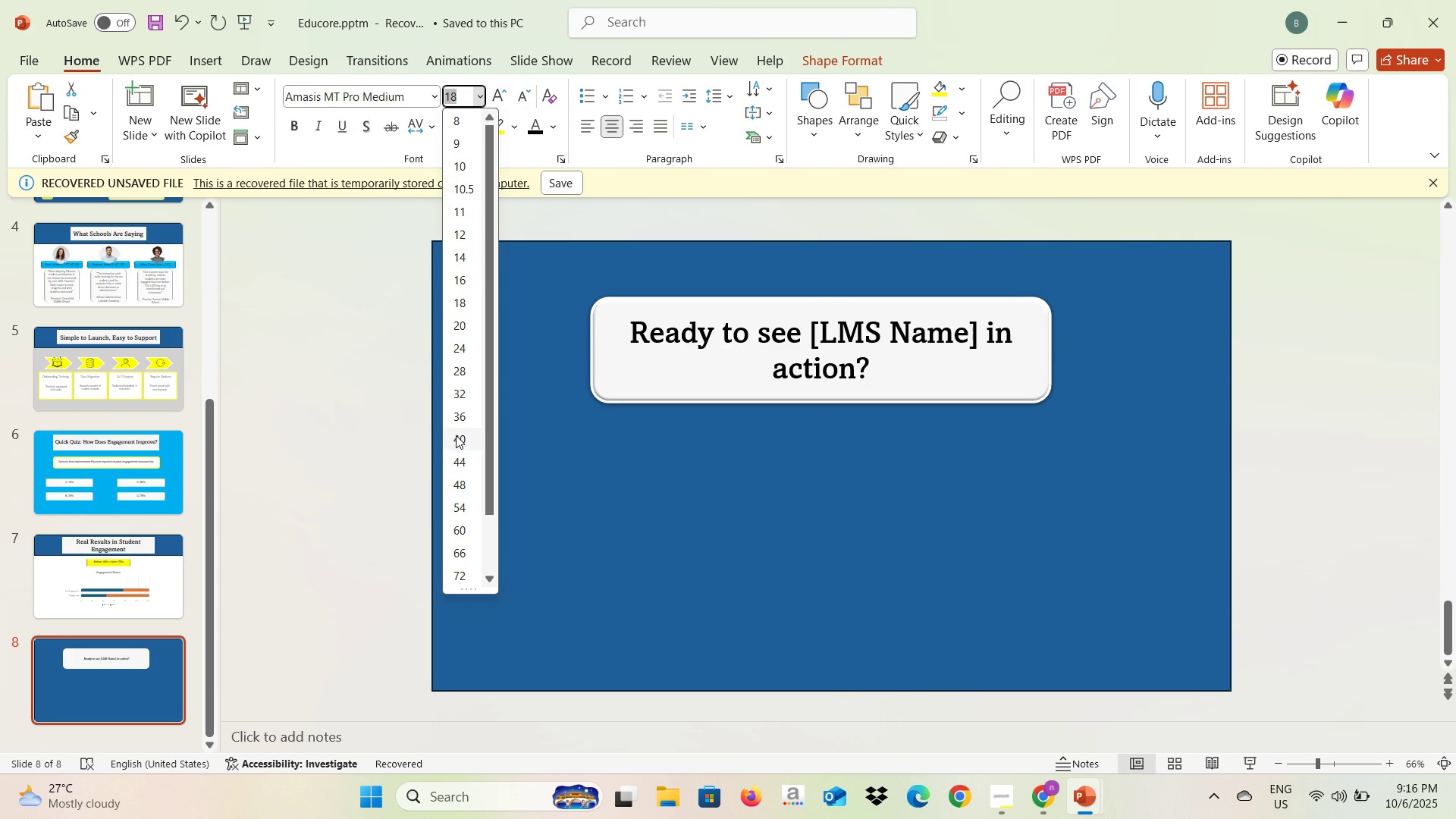 
left_click([456, 435])
 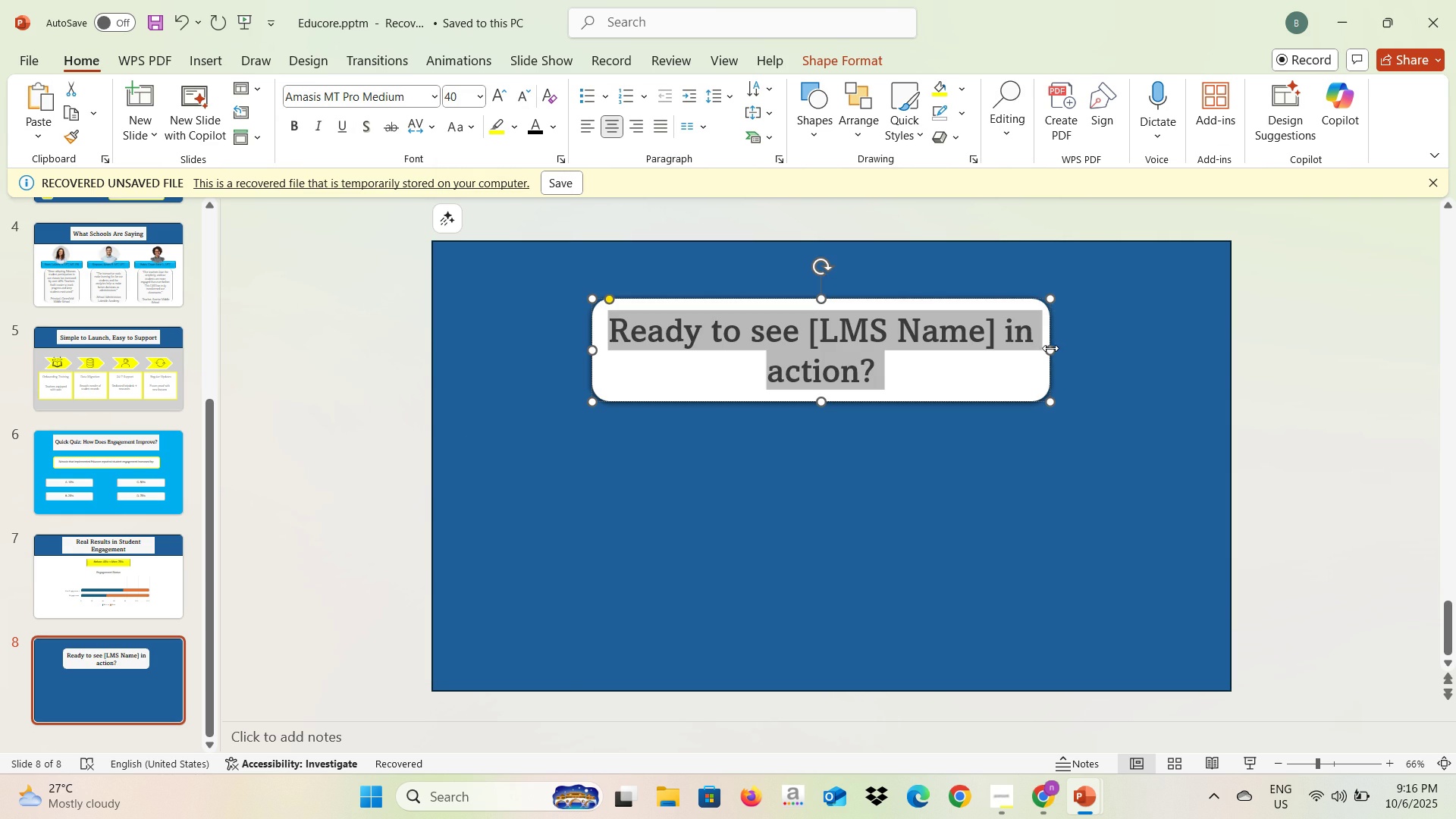 
left_click_drag(start_coordinate=[1051, 348], to_coordinate=[1111, 346])
 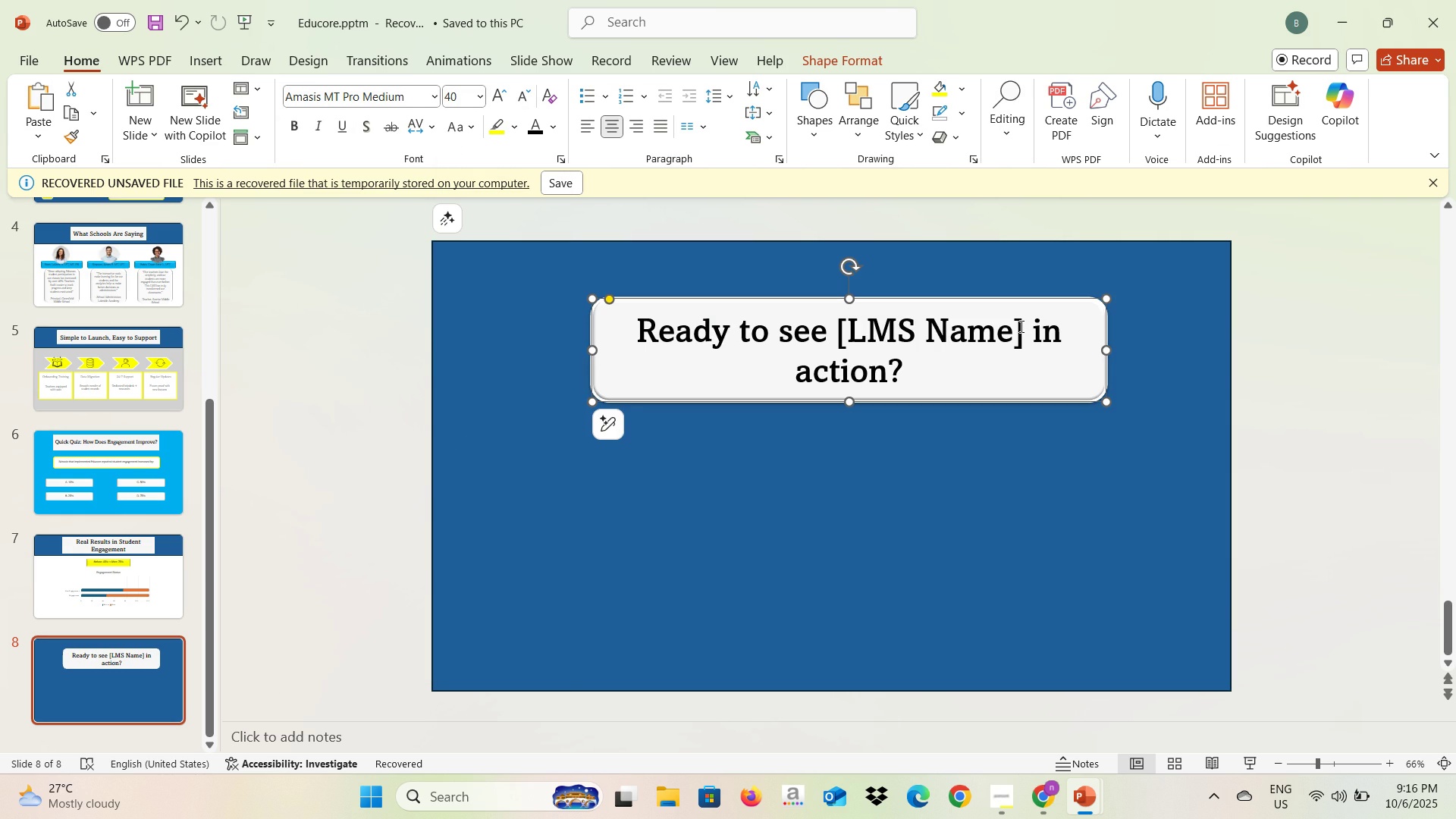 
left_click_drag(start_coordinate=[1020, 326], to_coordinate=[838, 327])
 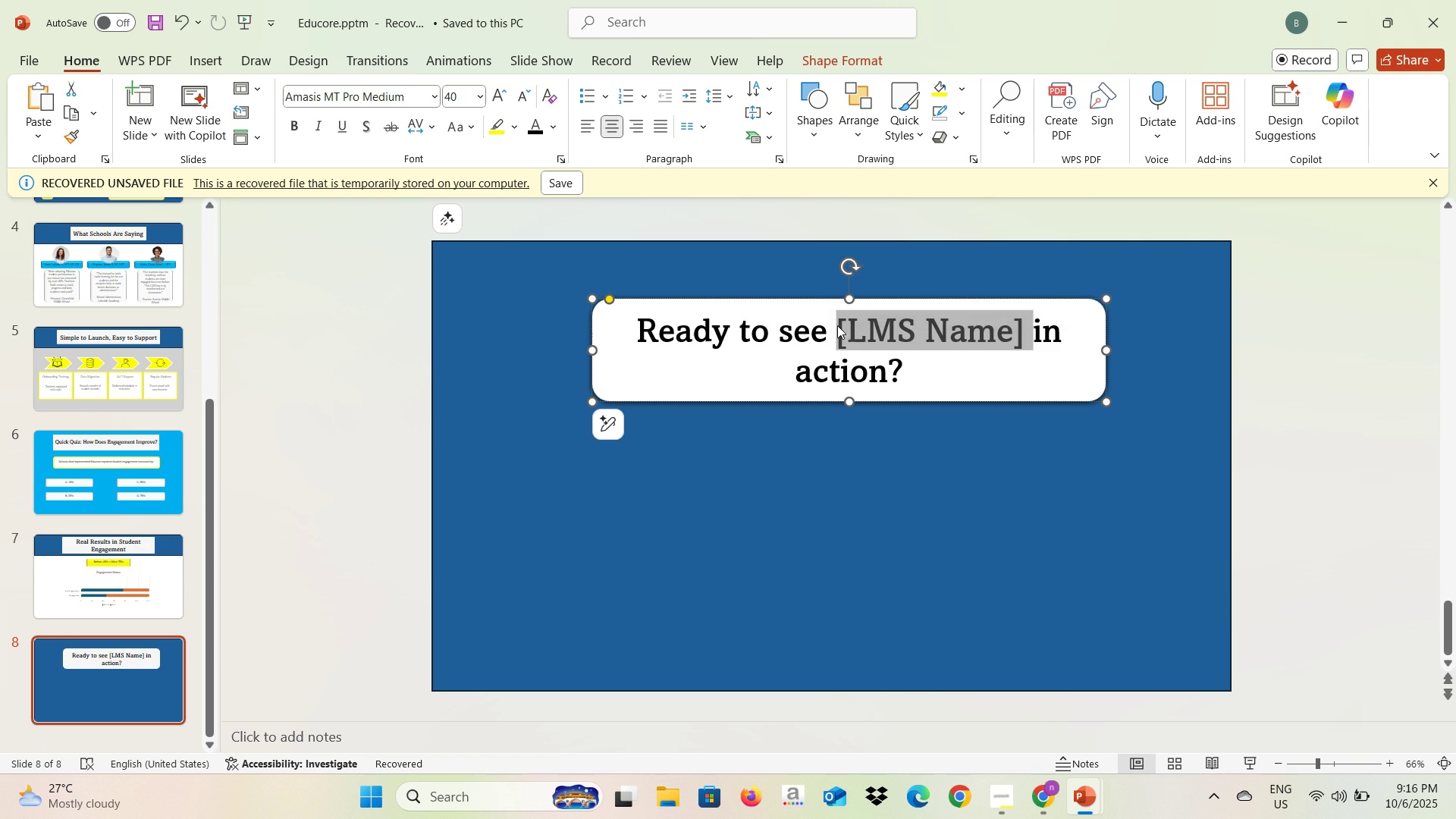 
type(Educore )
 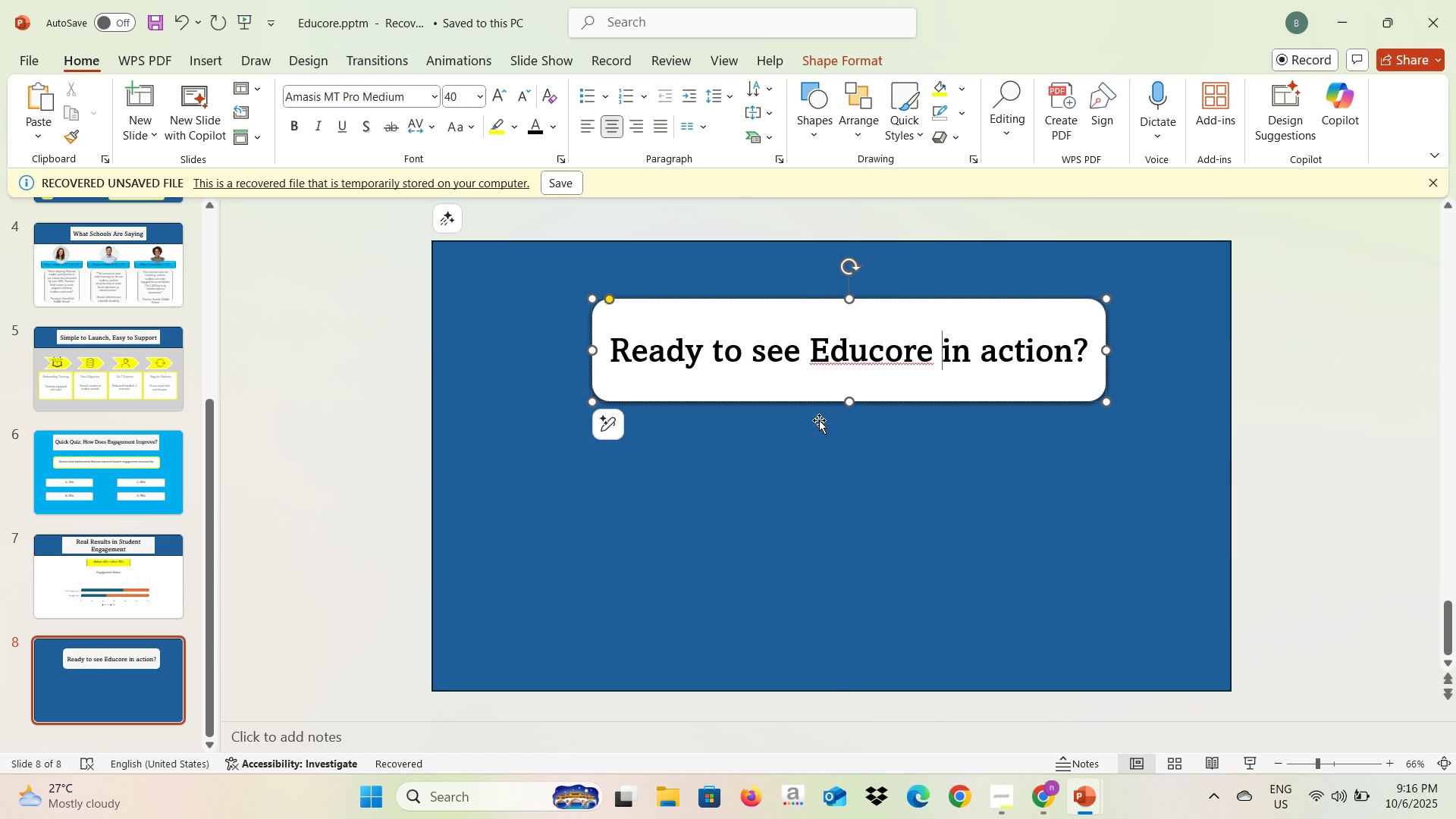 
left_click([818, 429])
 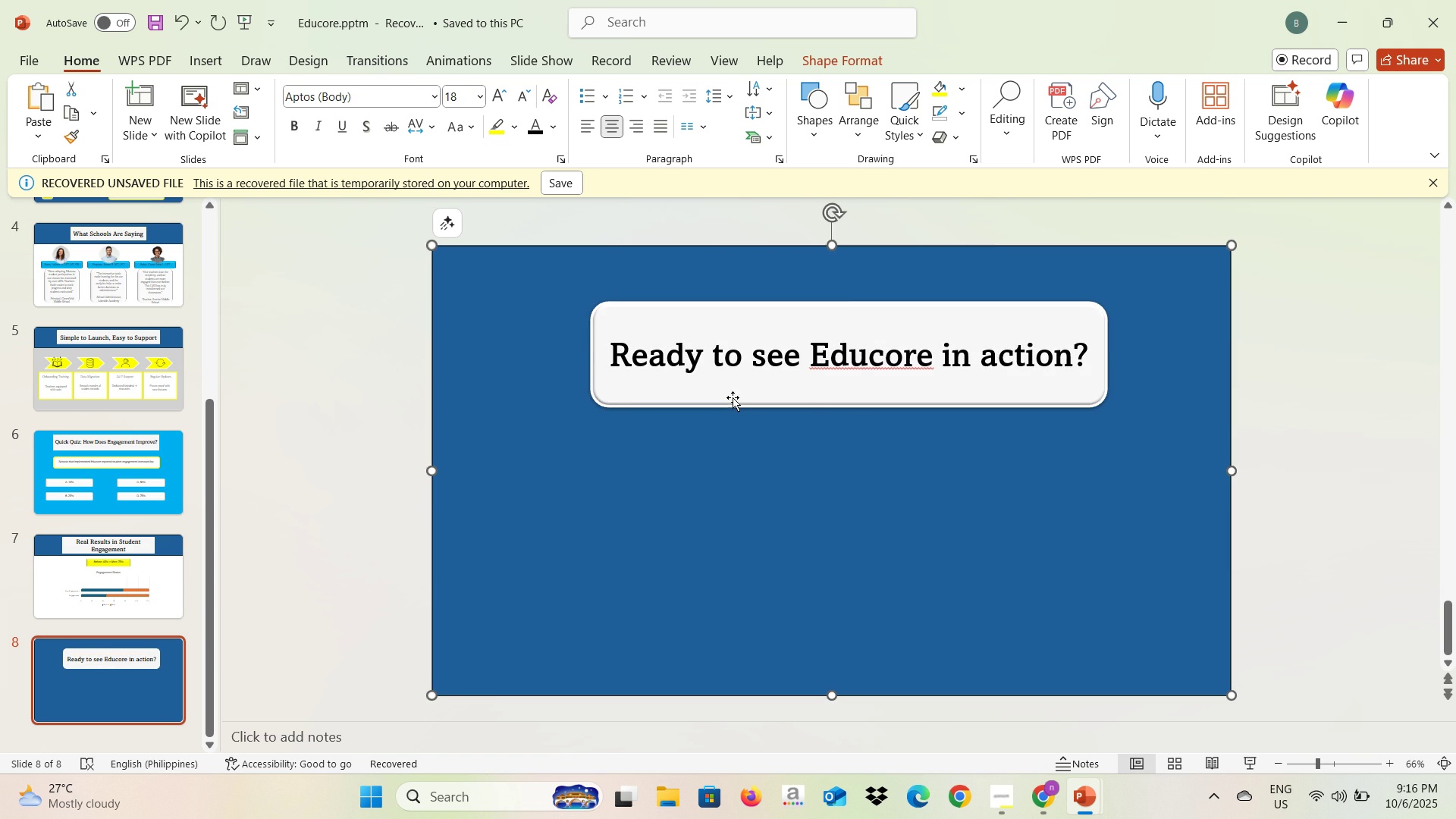 
left_click([733, 397])
 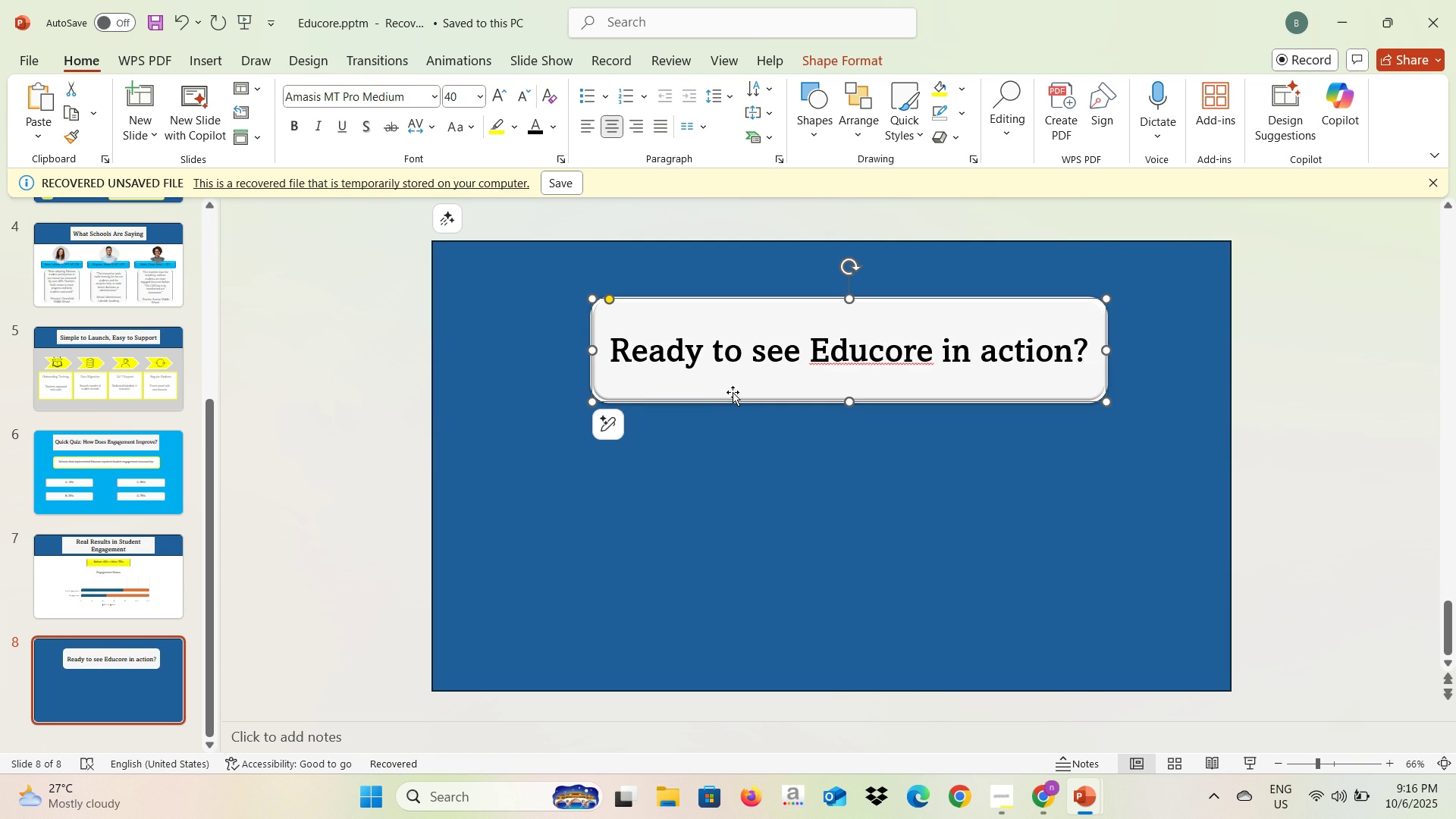 
left_click_drag(start_coordinate=[733, 392], to_coordinate=[715, 393])
 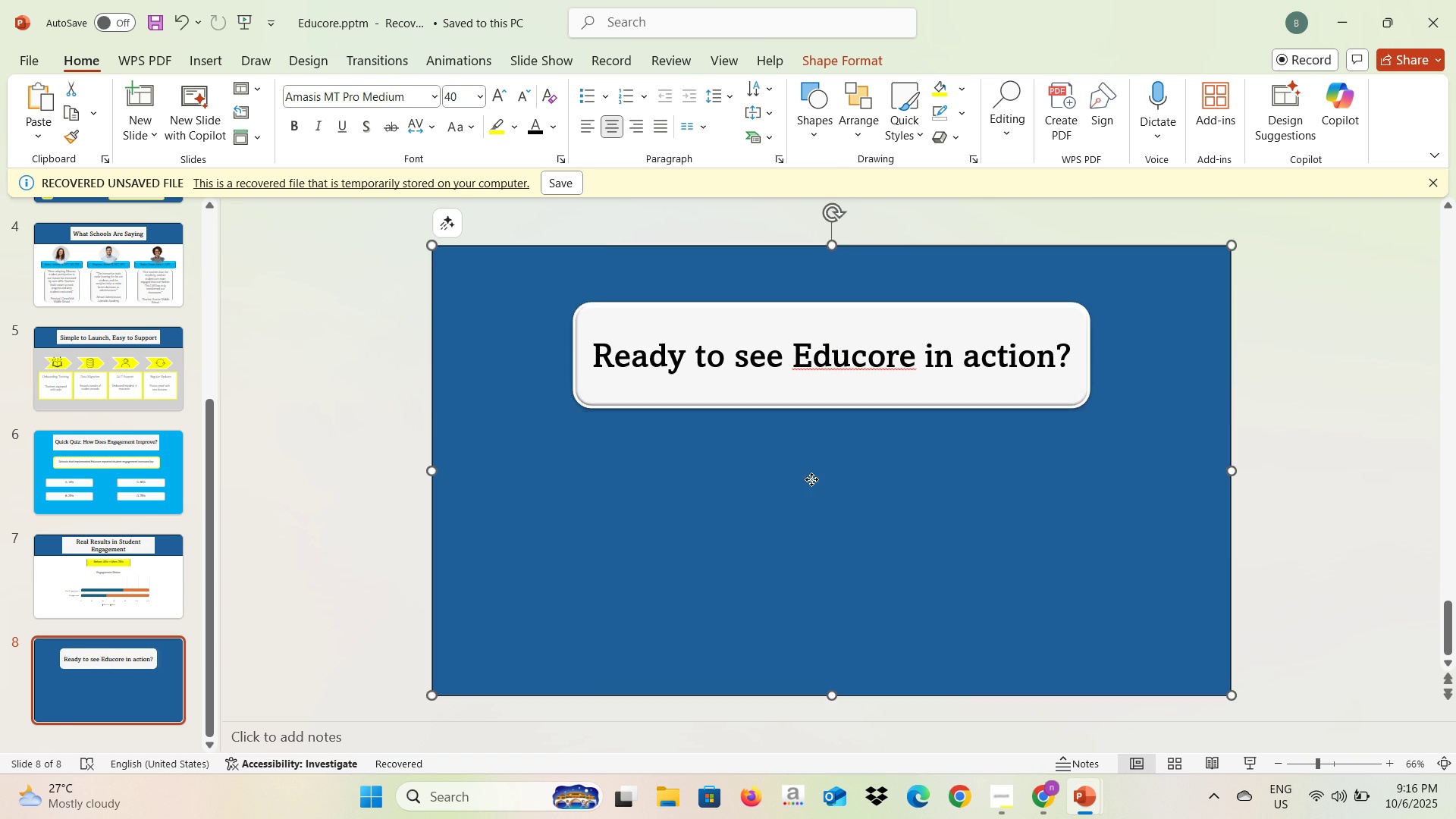 
left_click([811, 479])
 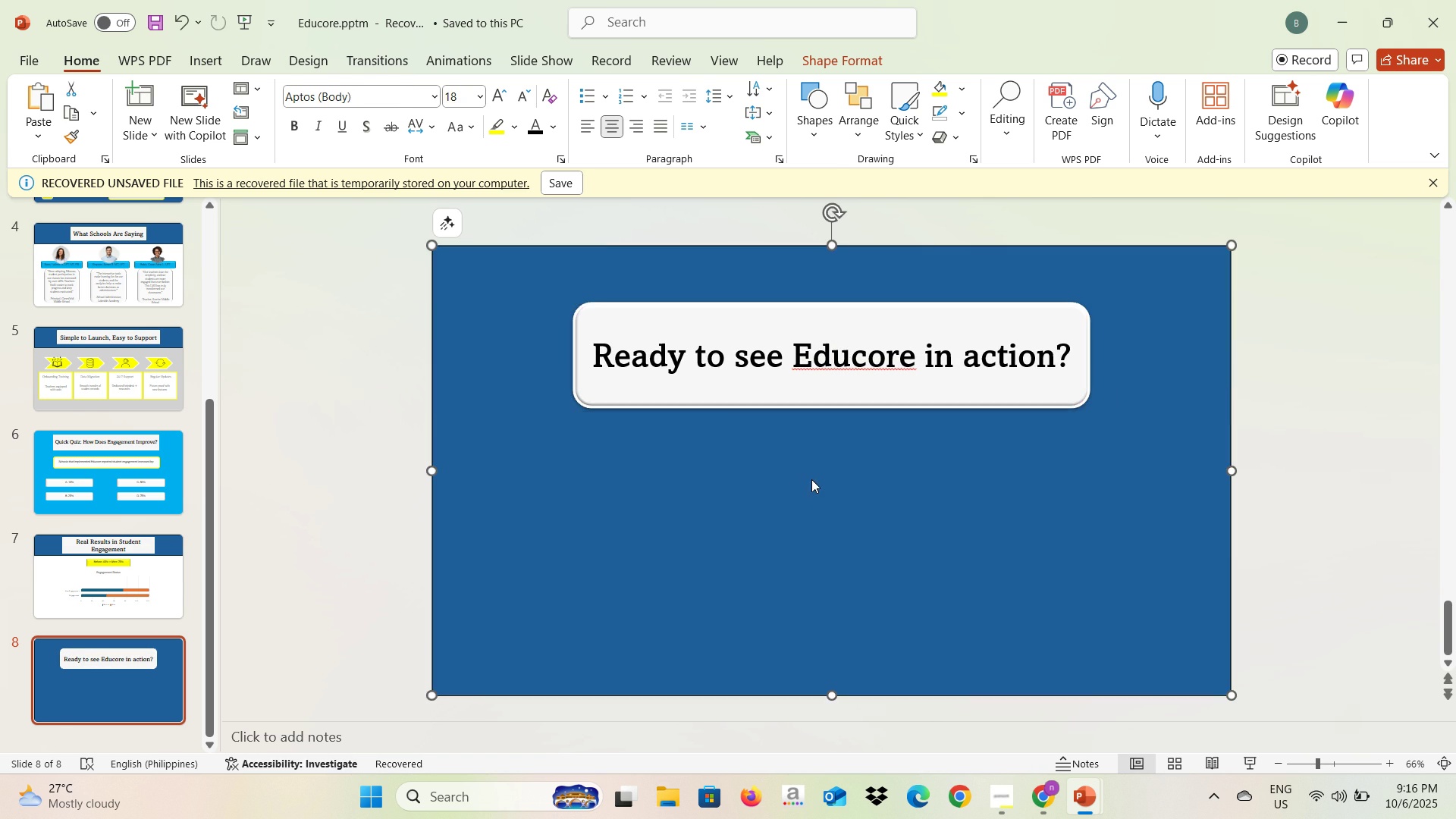 
key(Alt+AltLeft)
 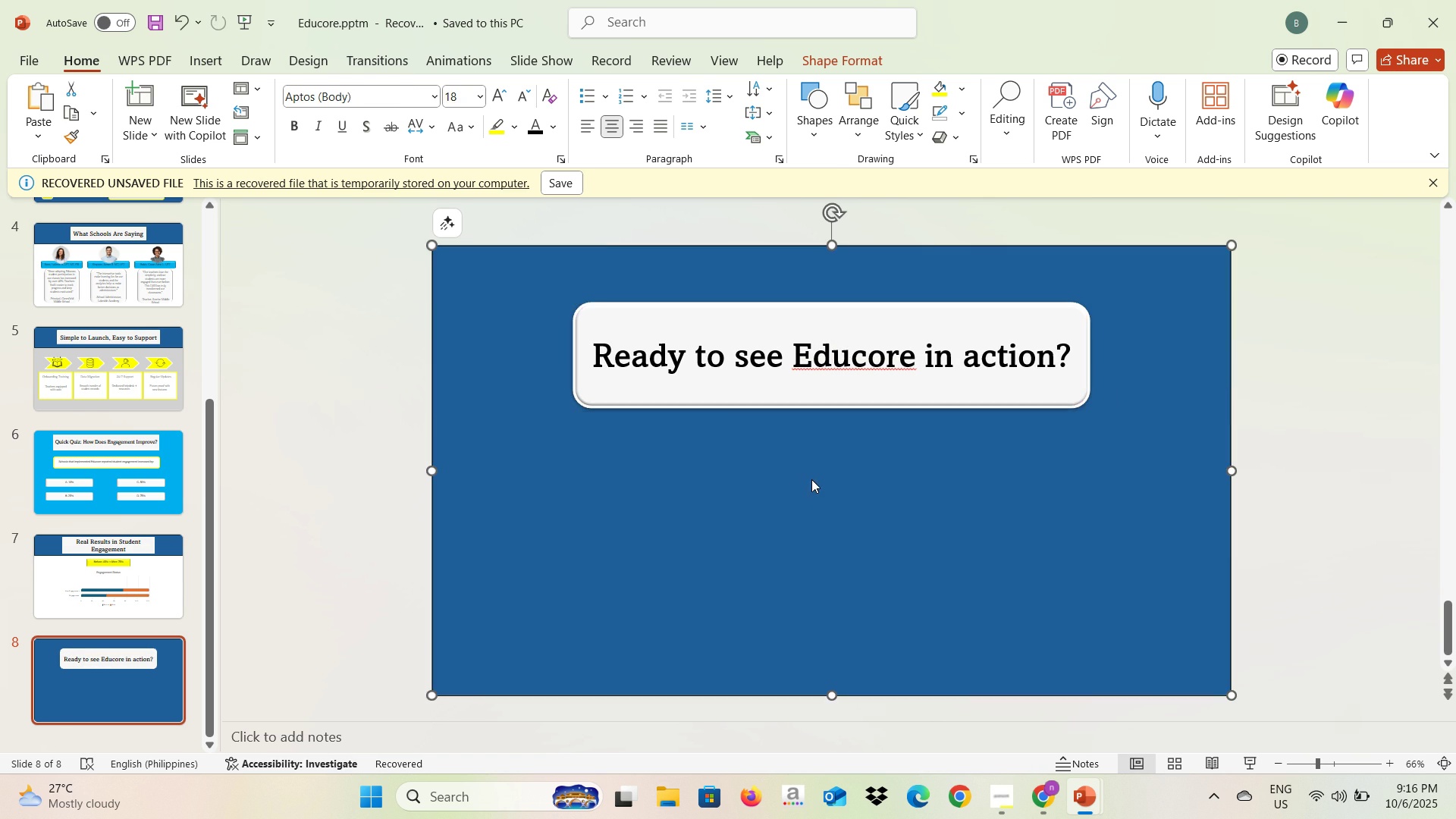 
key(Alt+Tab)
 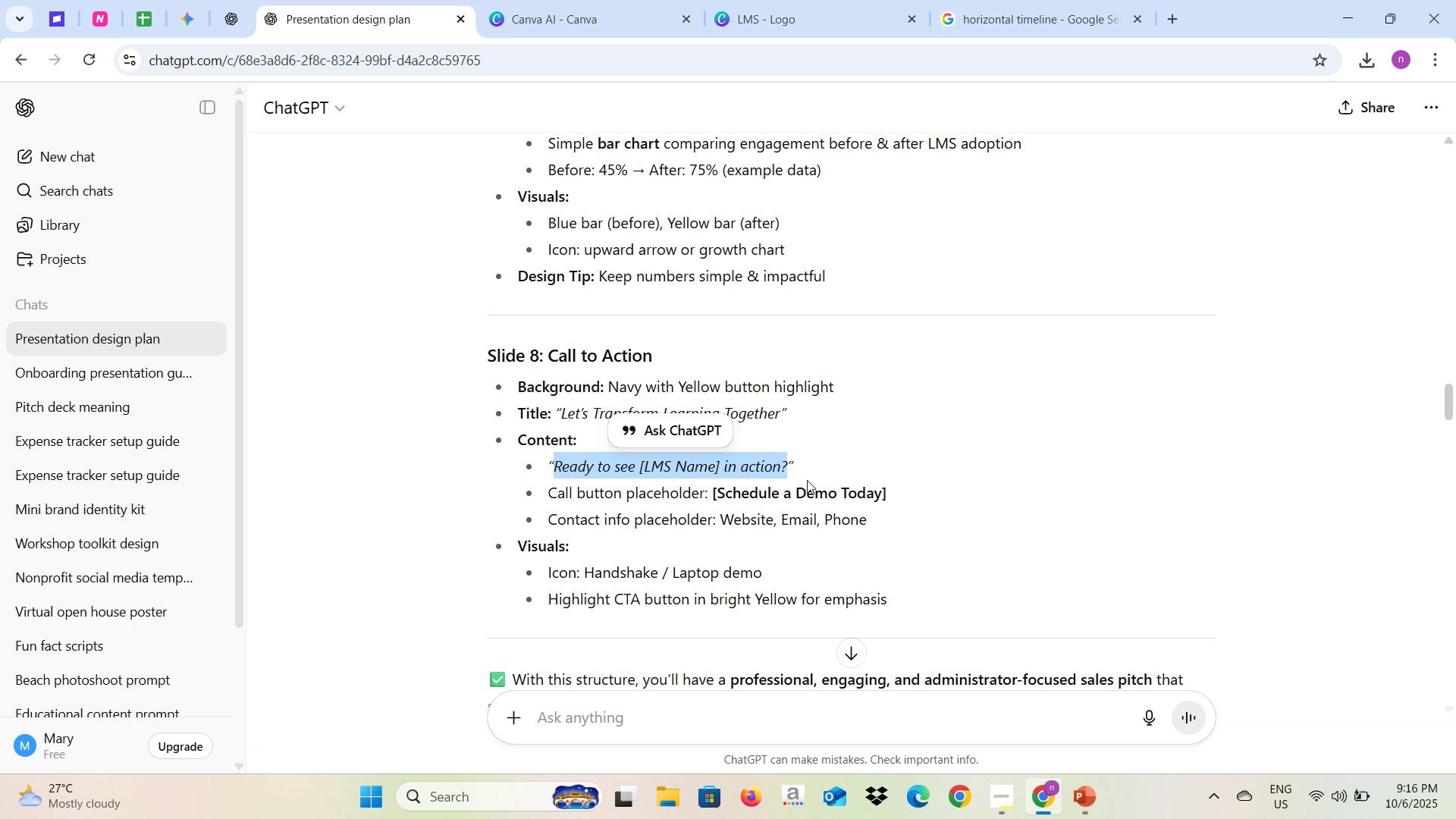 
mouse_move([750, 498])
 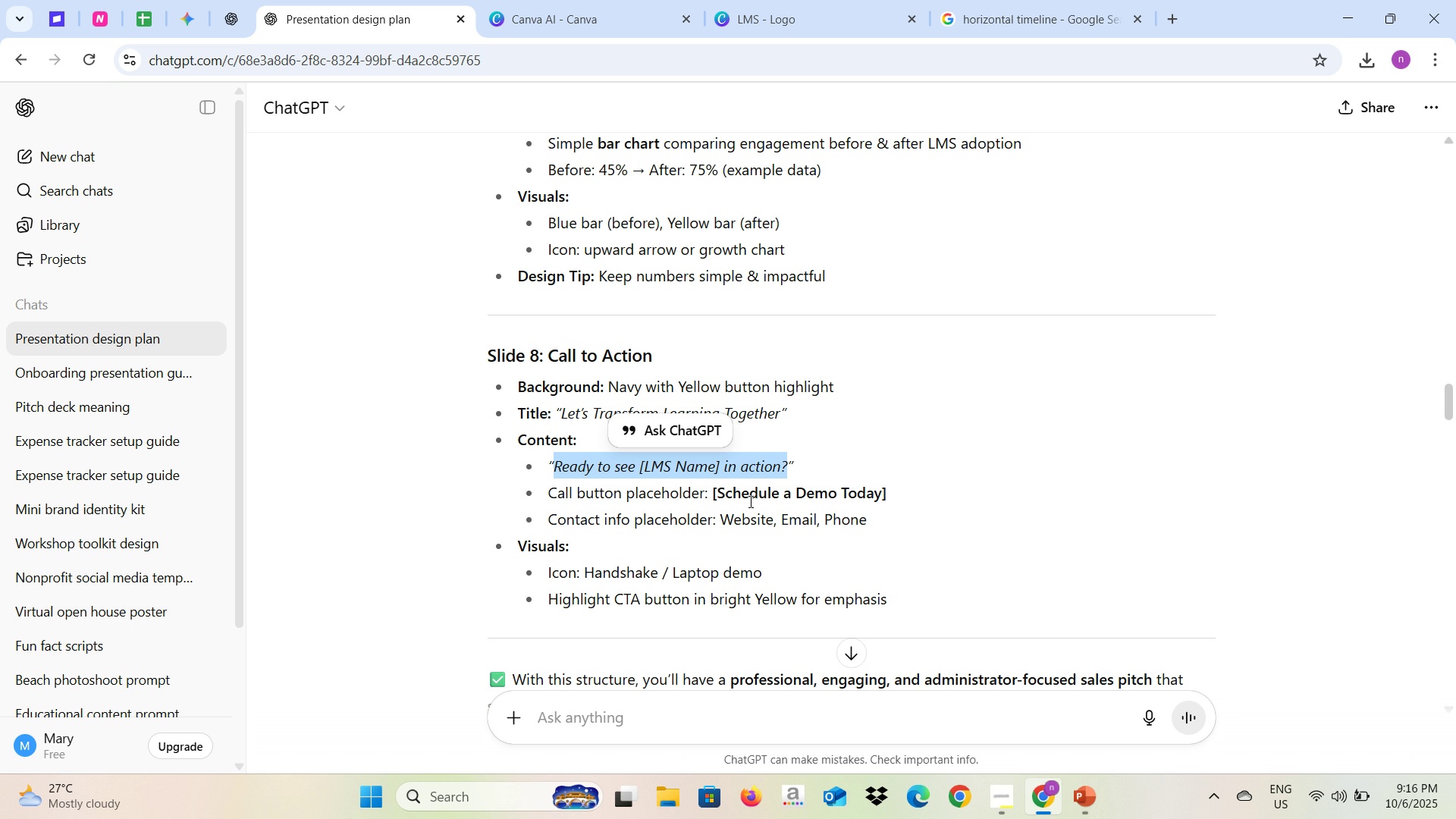 
wait(5.45)
 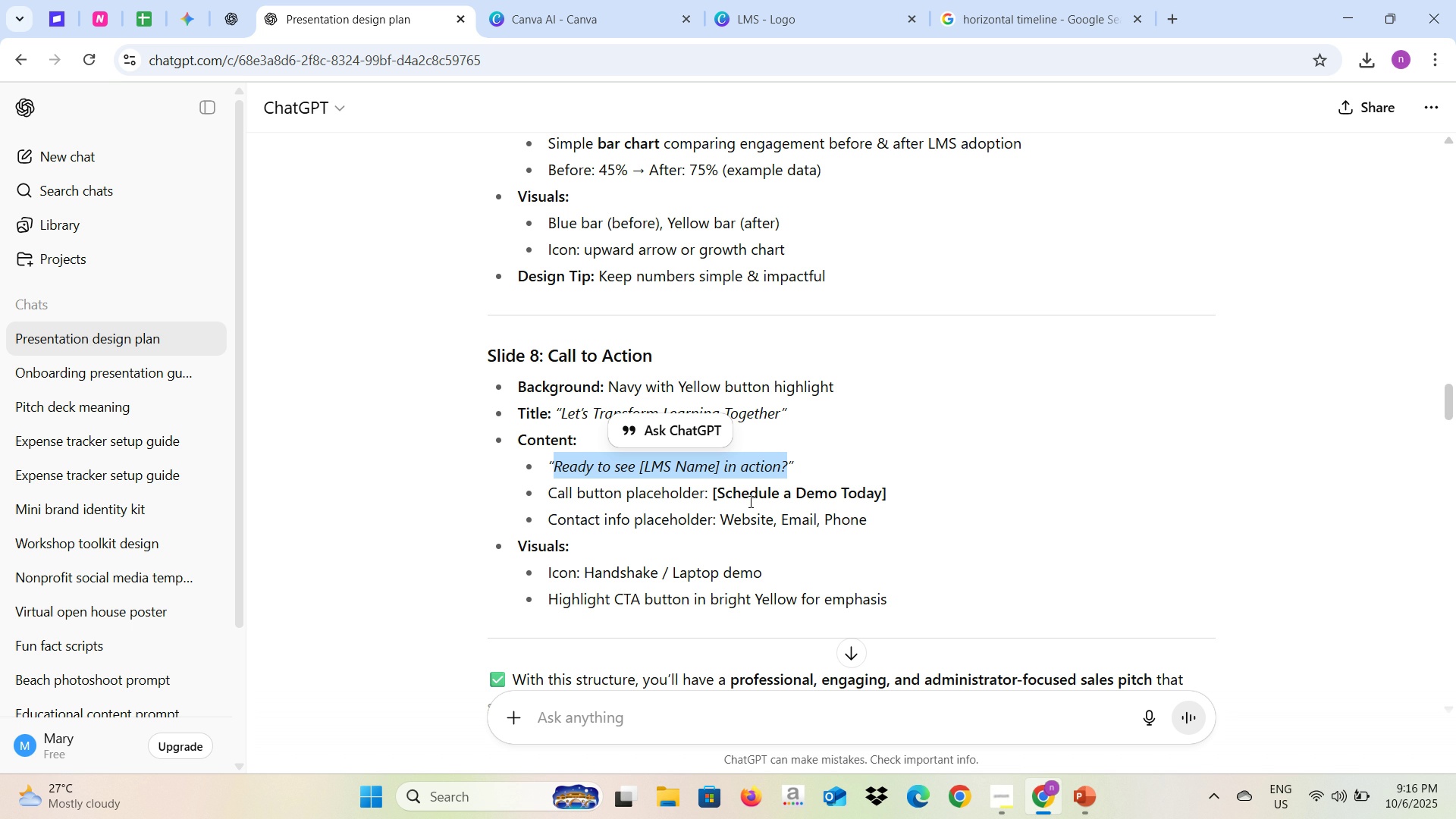 
key(Alt+AltLeft)
 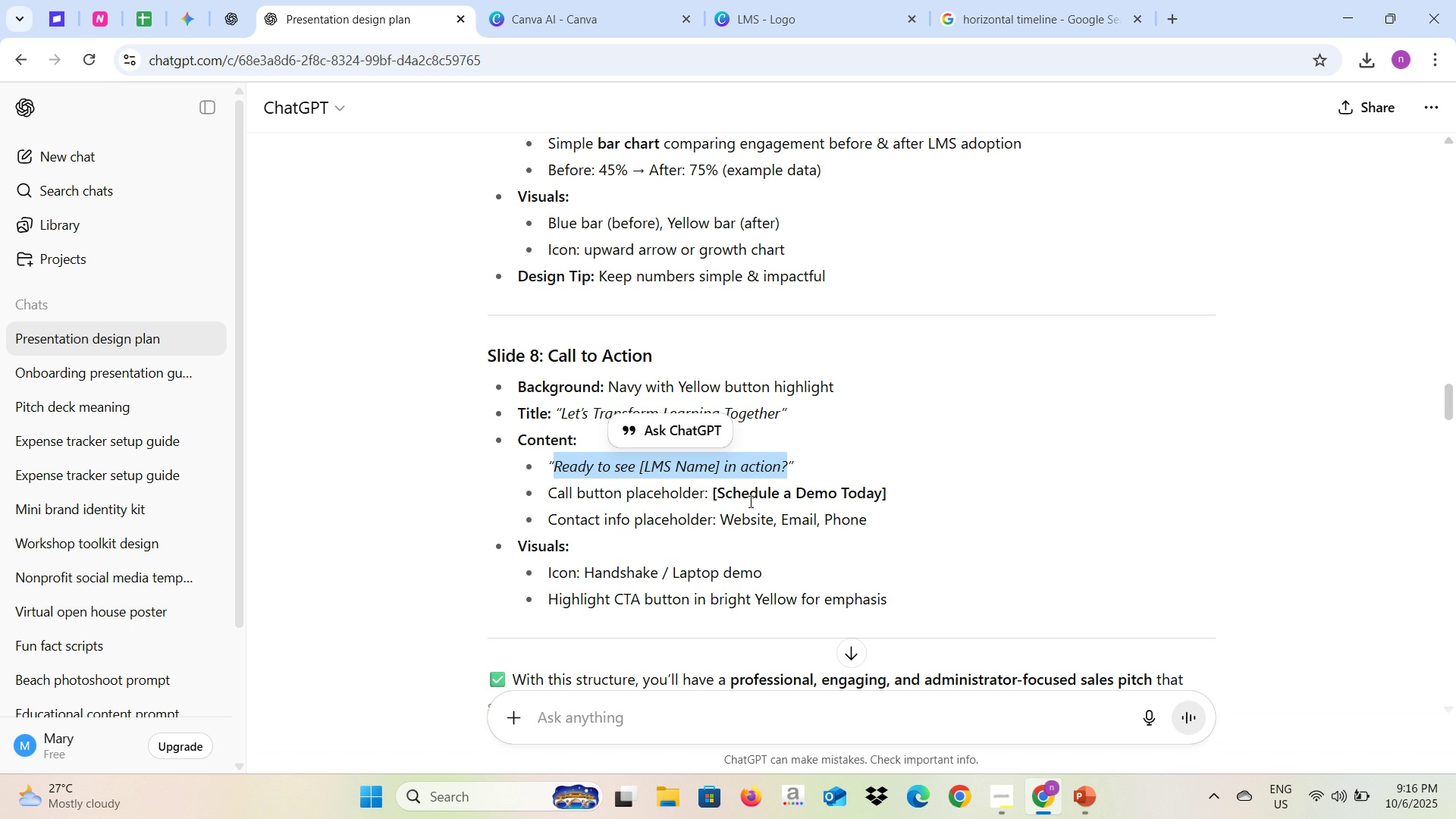 
key(Alt+Tab)
 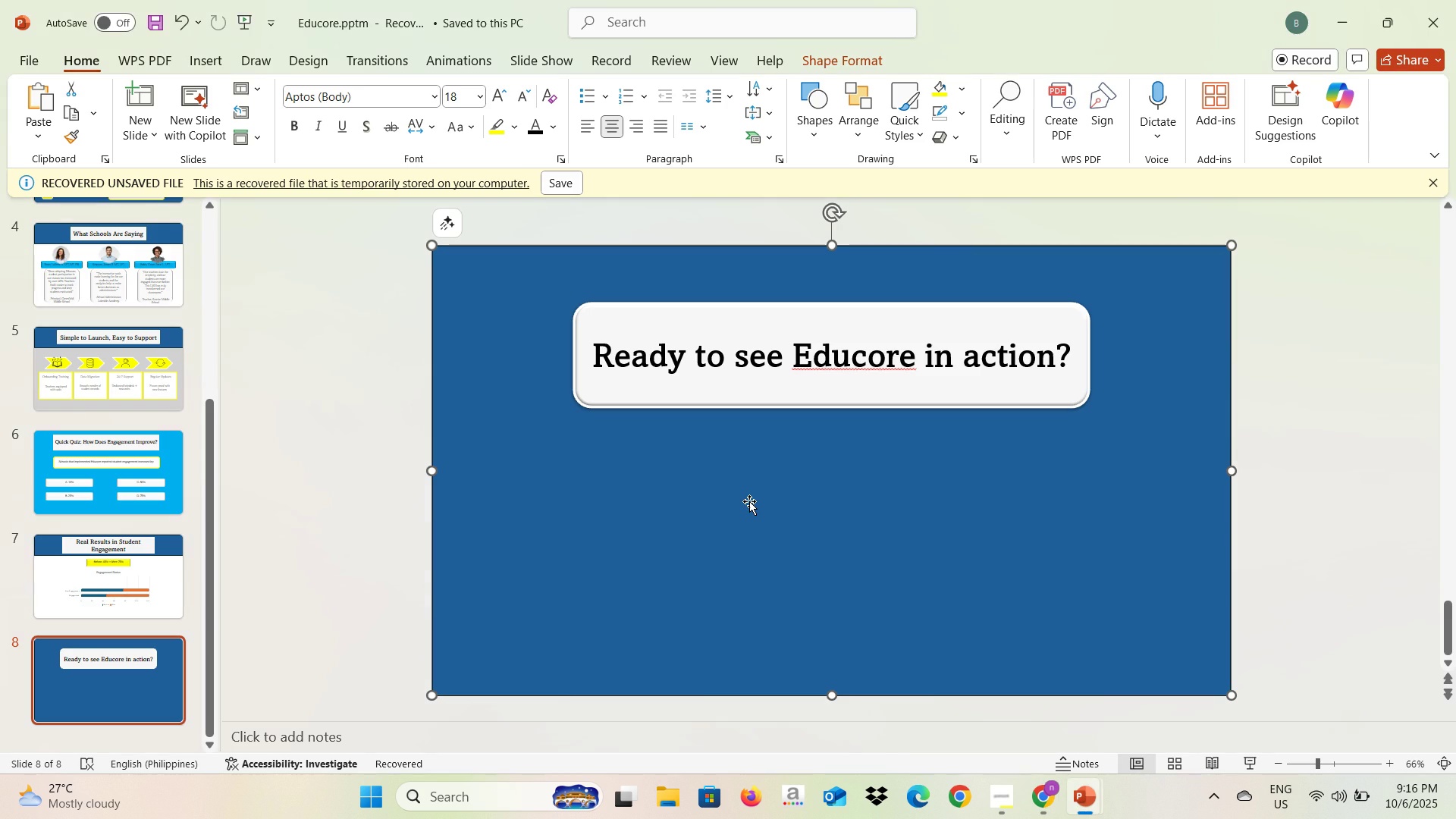 
key(Alt+AltLeft)
 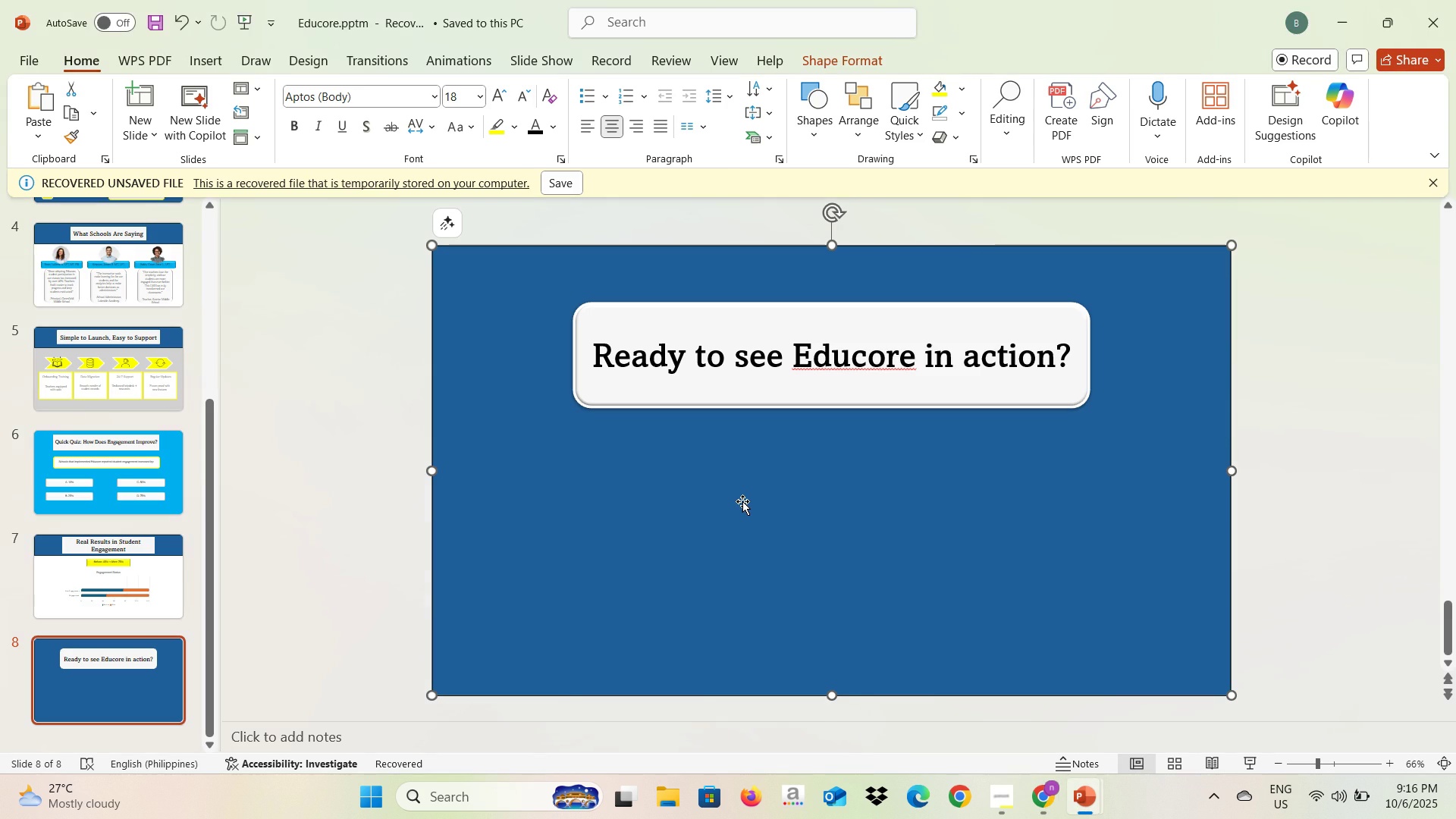 
key(Alt+Tab)
 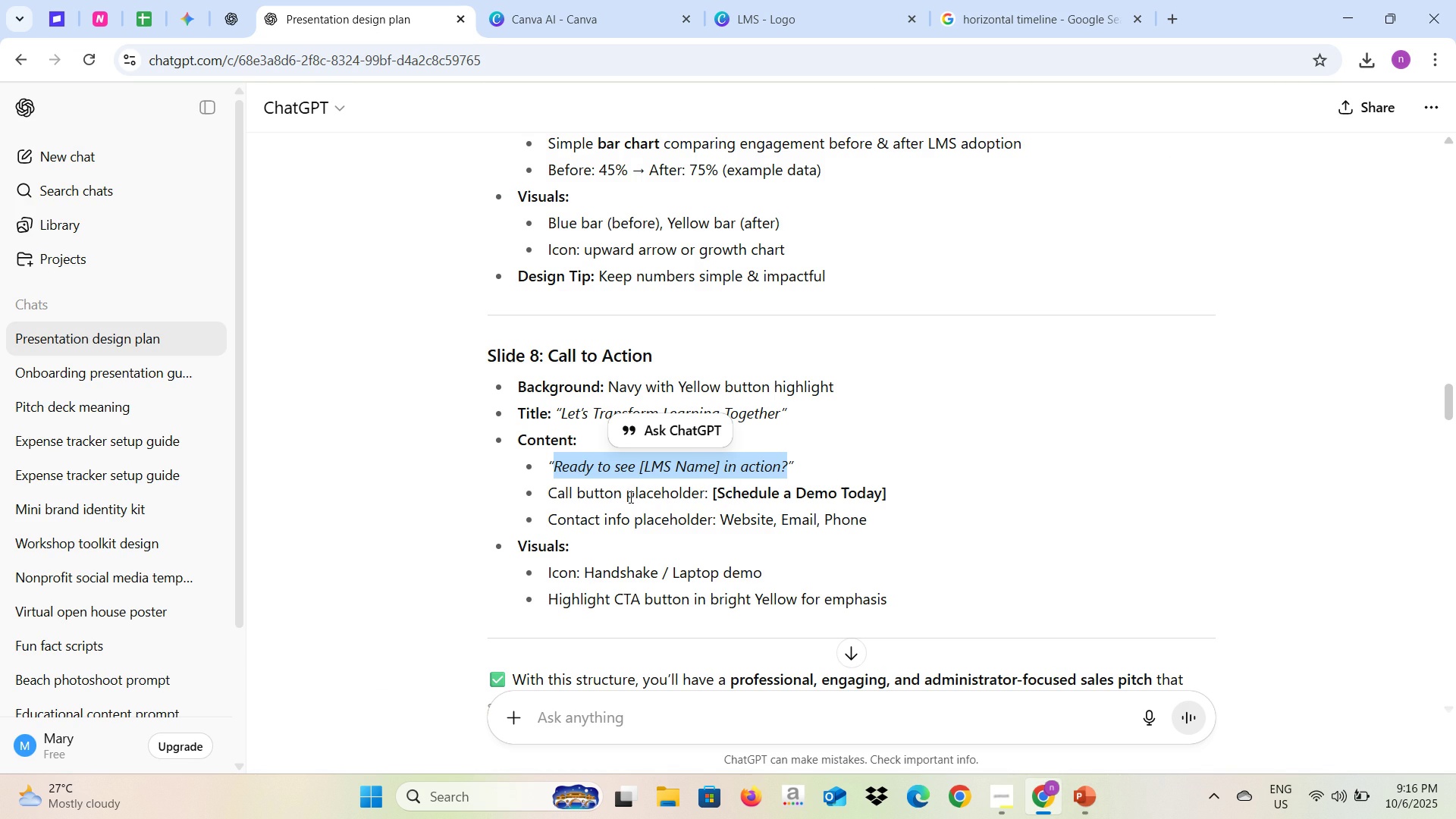 
key(Alt+AltLeft)
 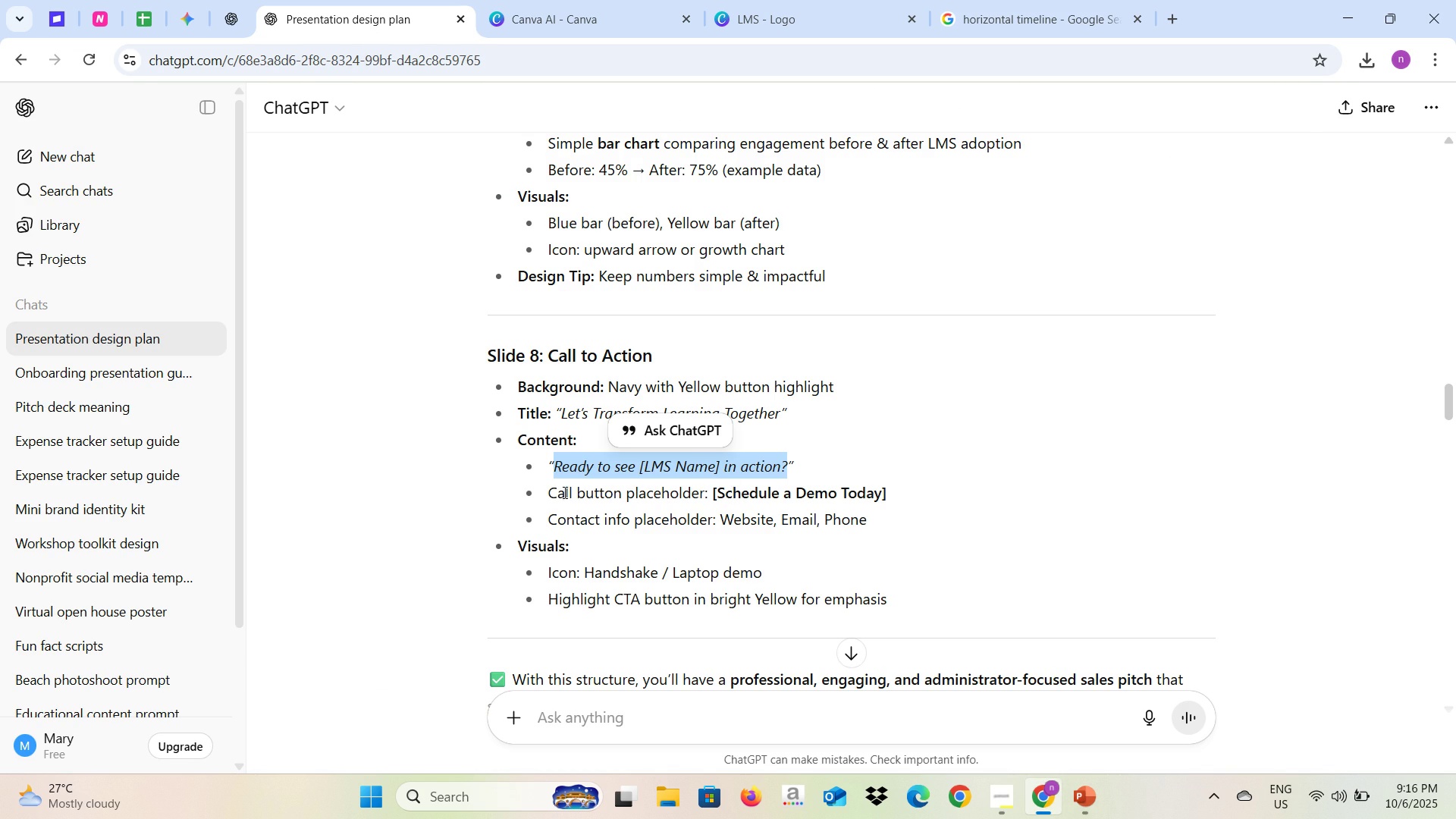 
key(Alt+Tab)
 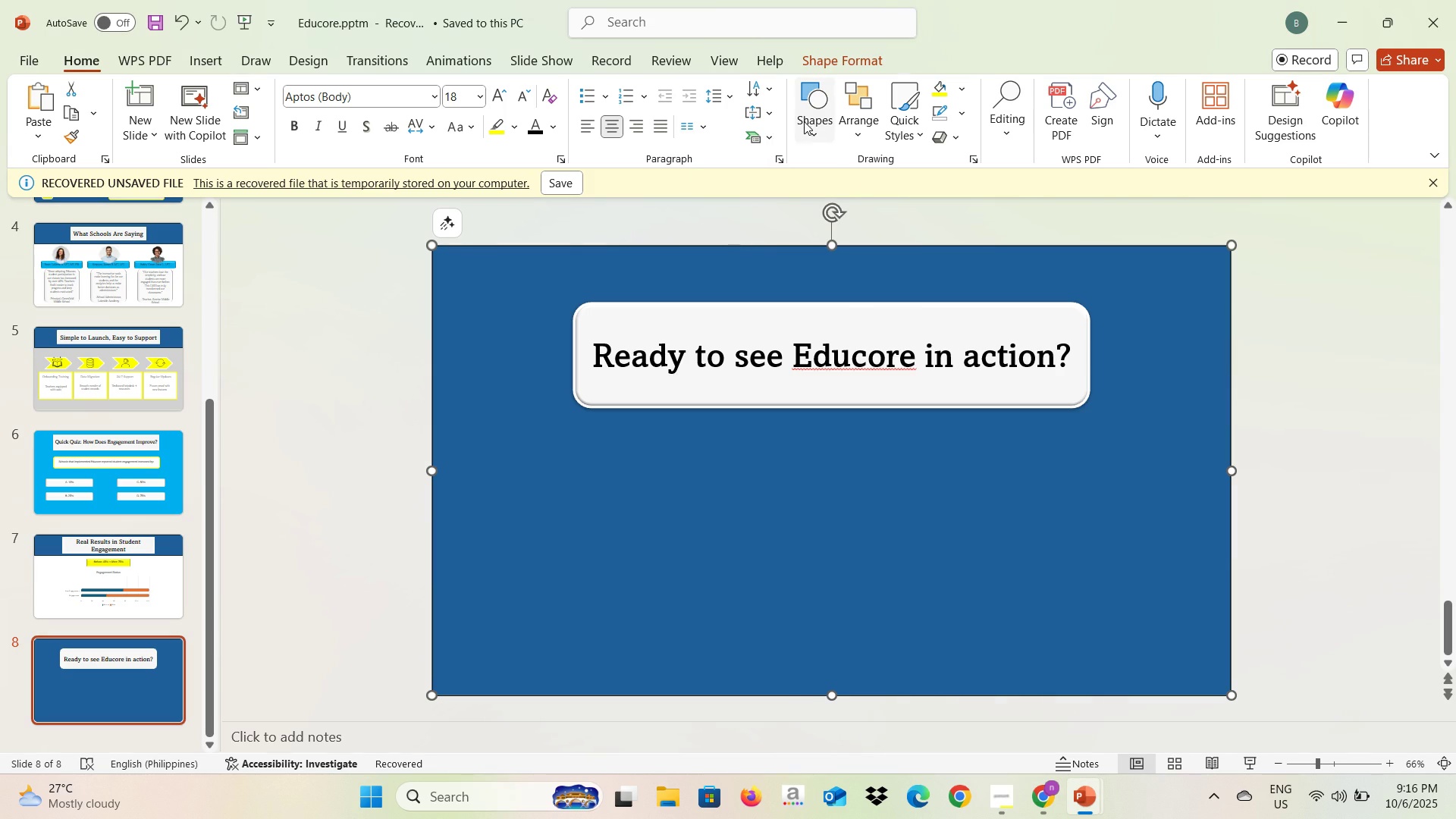 
left_click([804, 118])
 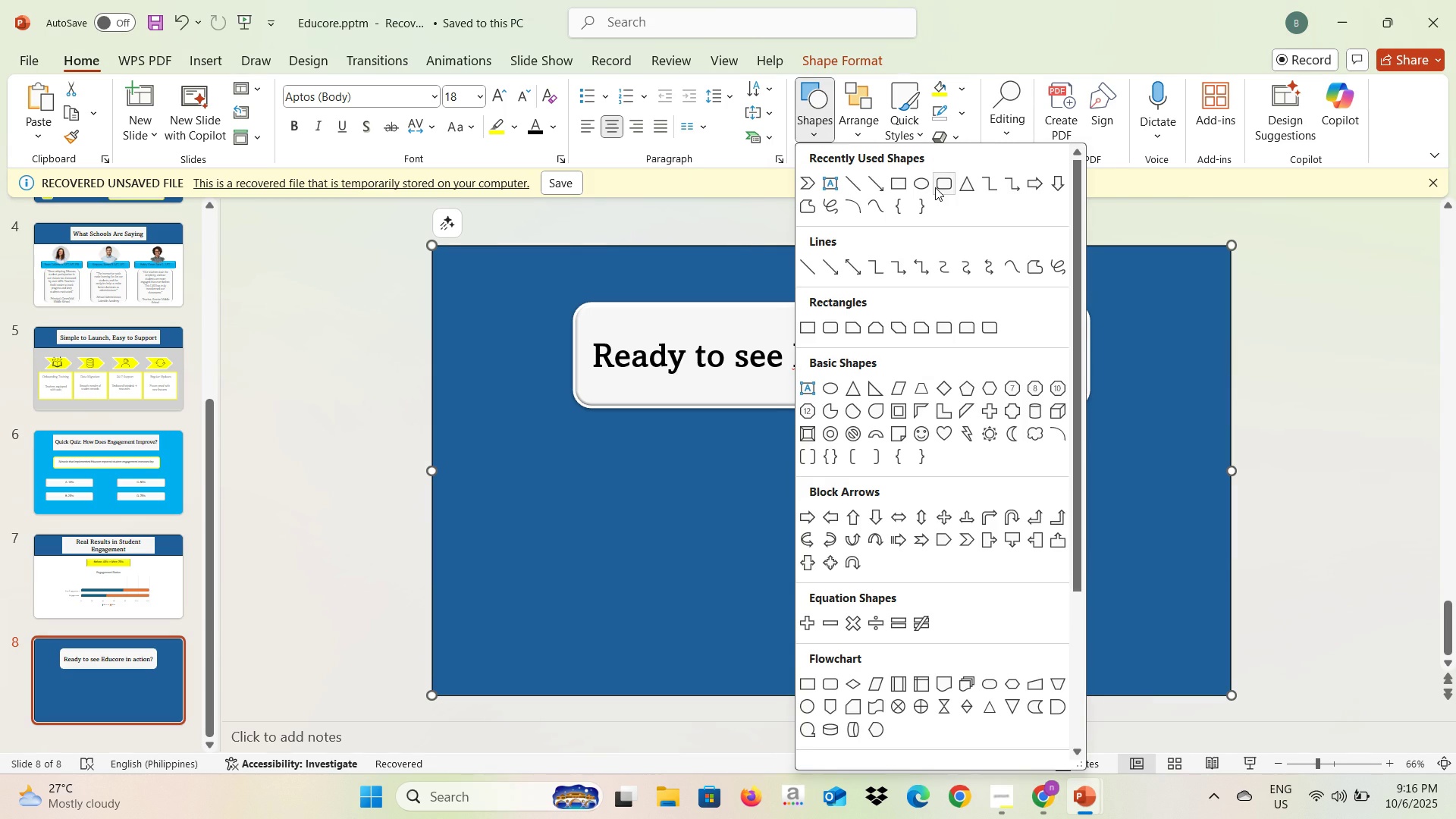 
left_click([937, 187])
 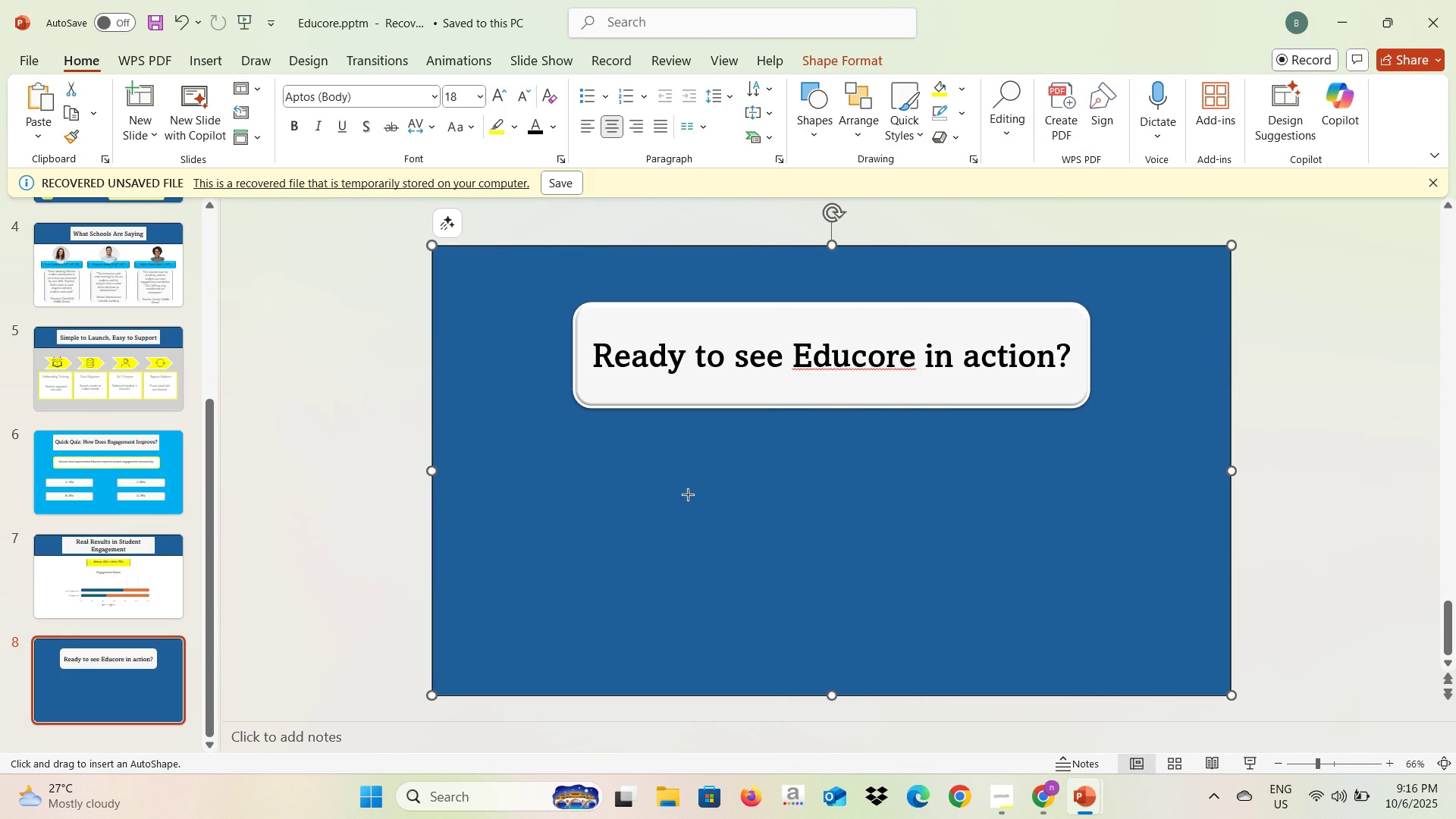 
left_click_drag(start_coordinate=[688, 486], to_coordinate=[966, 535])
 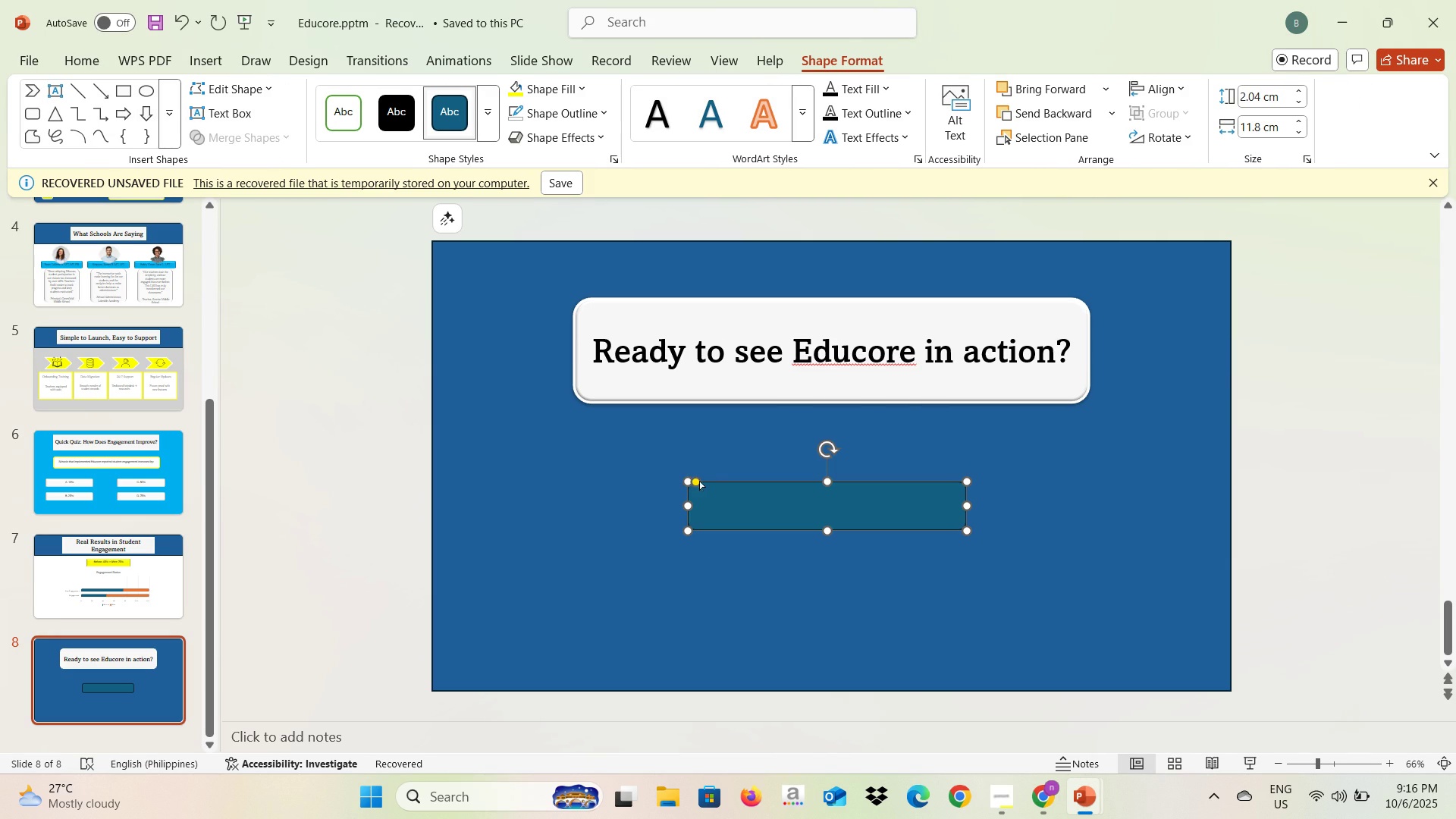 
left_click_drag(start_coordinate=[697, 480], to_coordinate=[719, 493])
 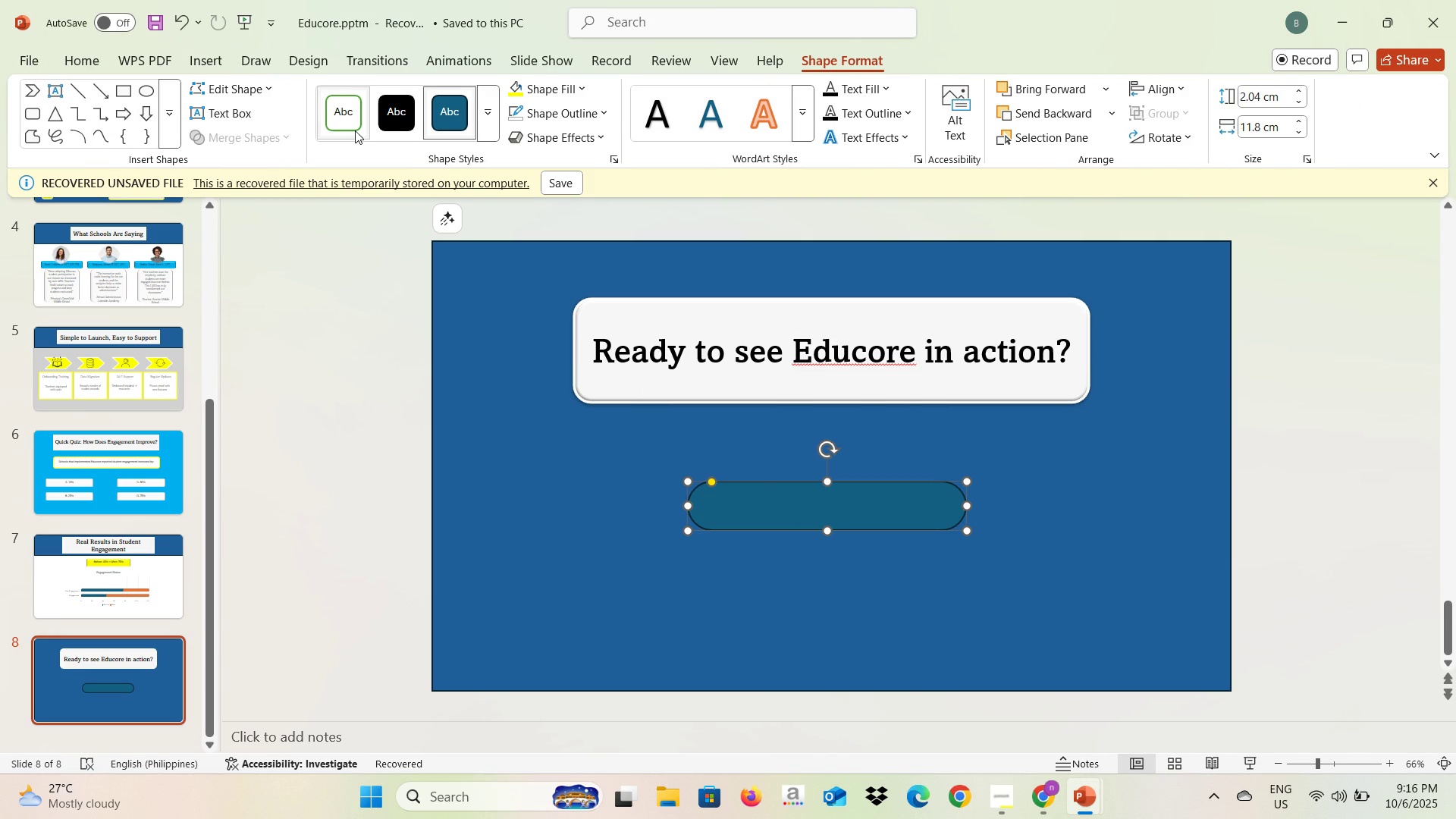 
left_click([354, 130])
 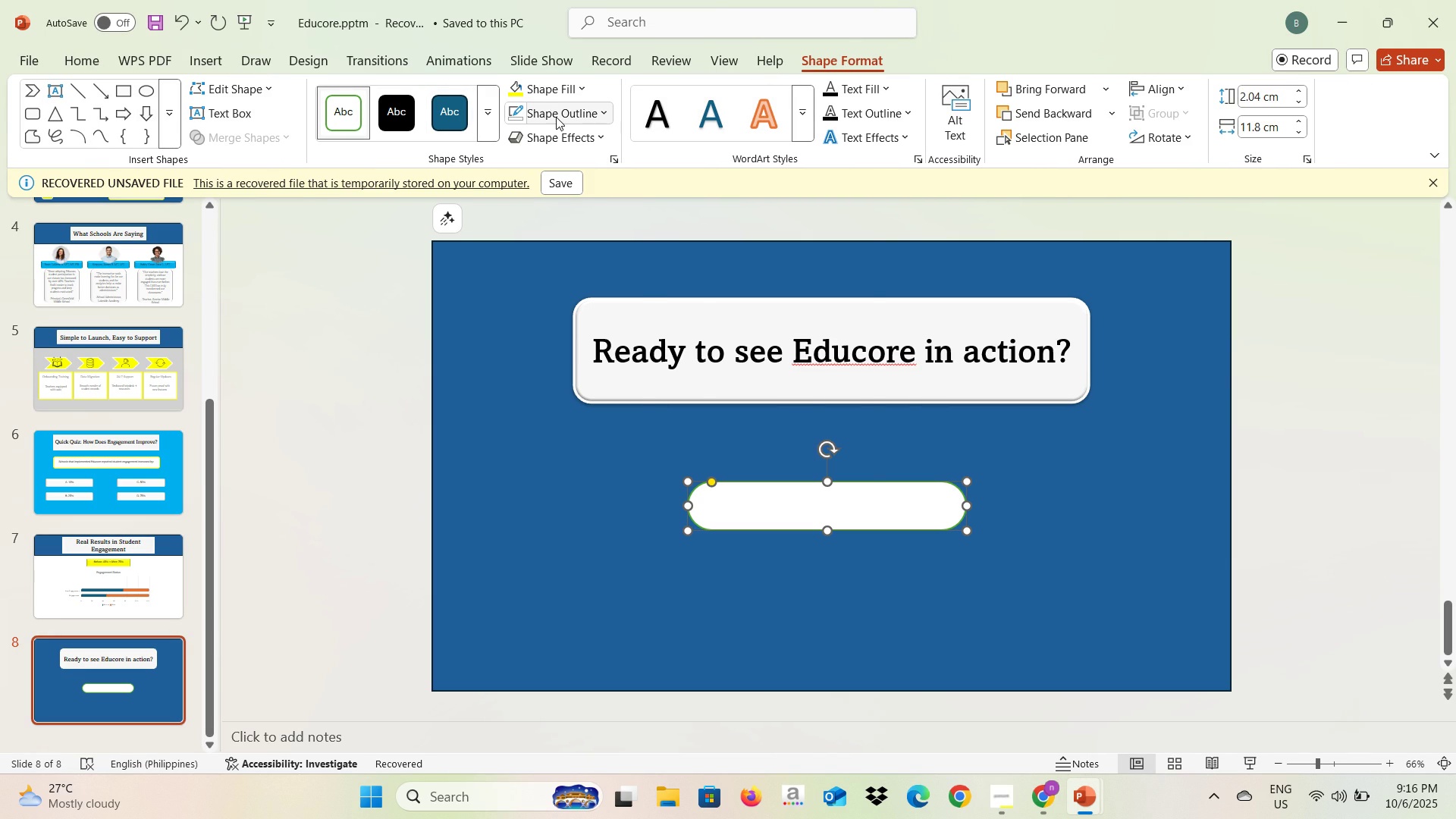 
left_click([566, 140])
 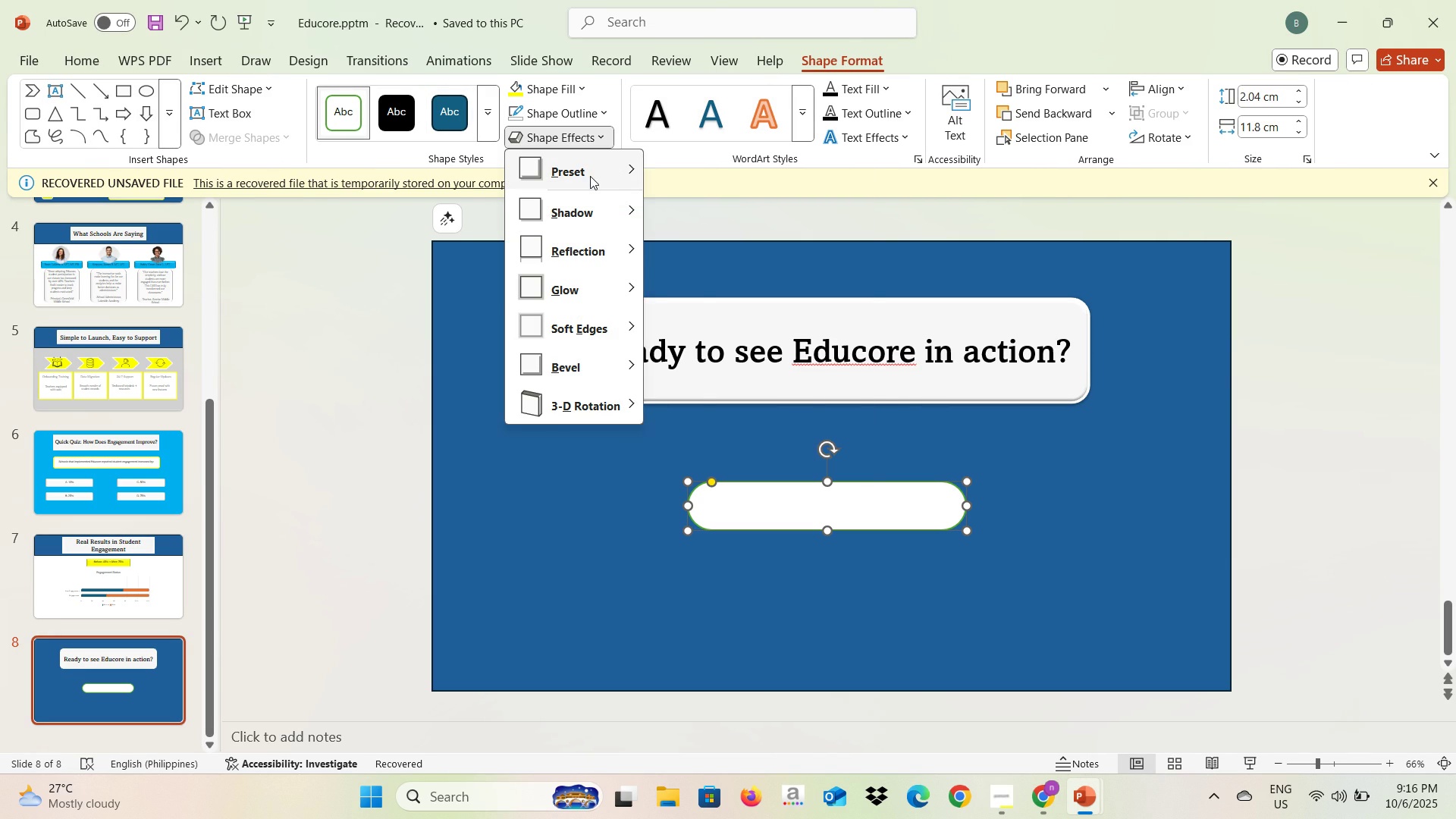 
left_click([590, 176])
 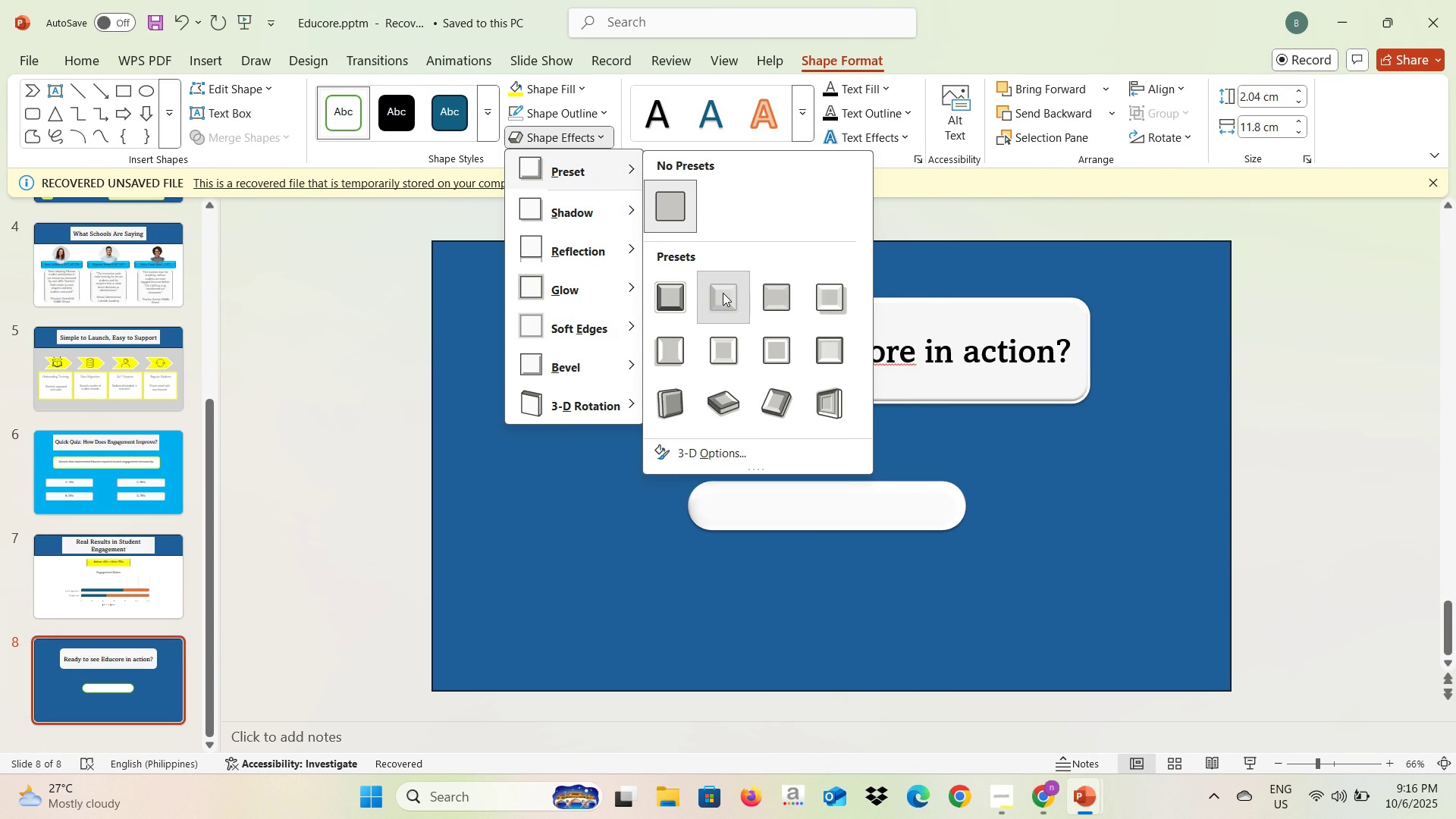 
left_click([723, 293])
 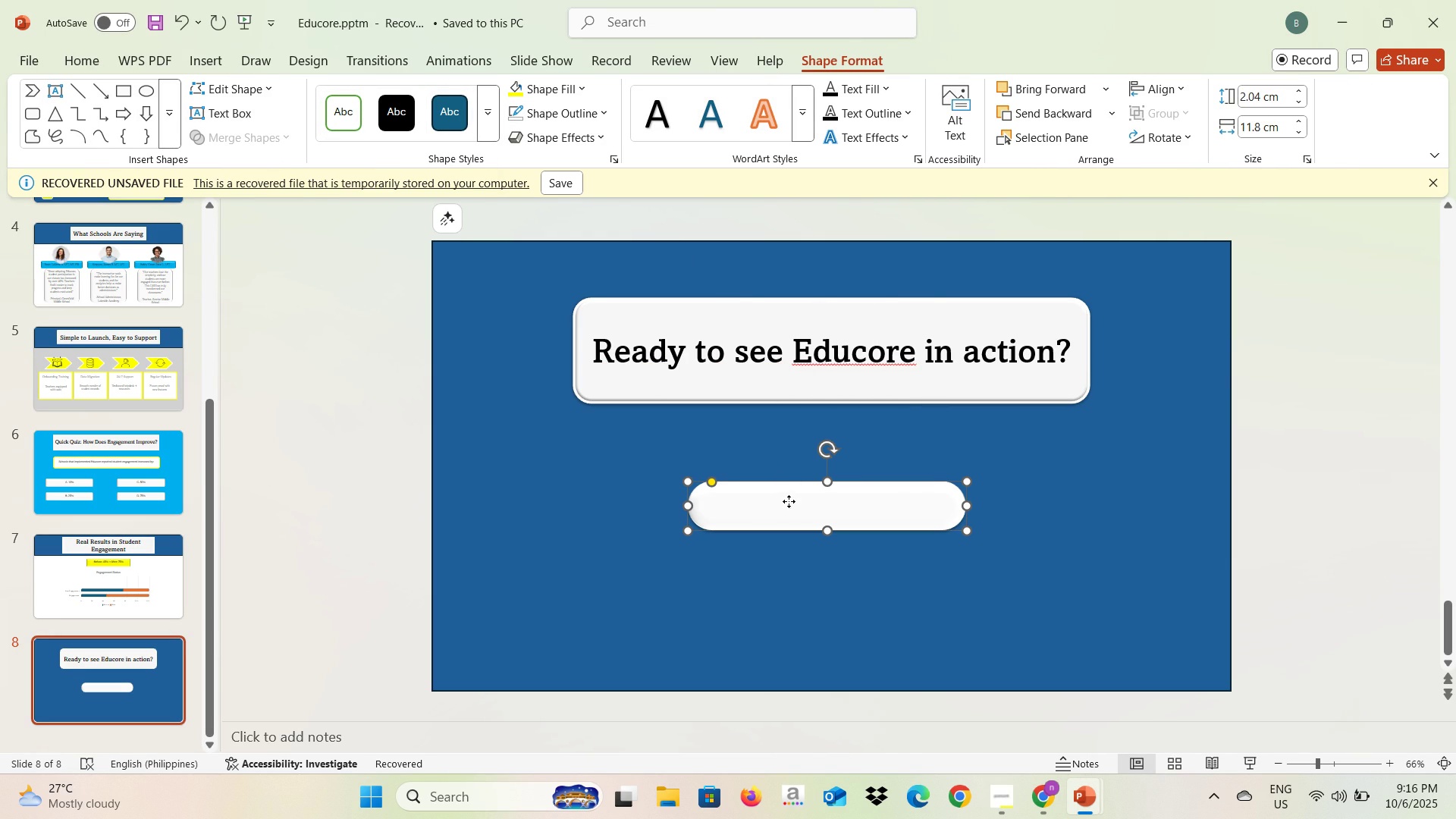 
double_click([789, 501])
 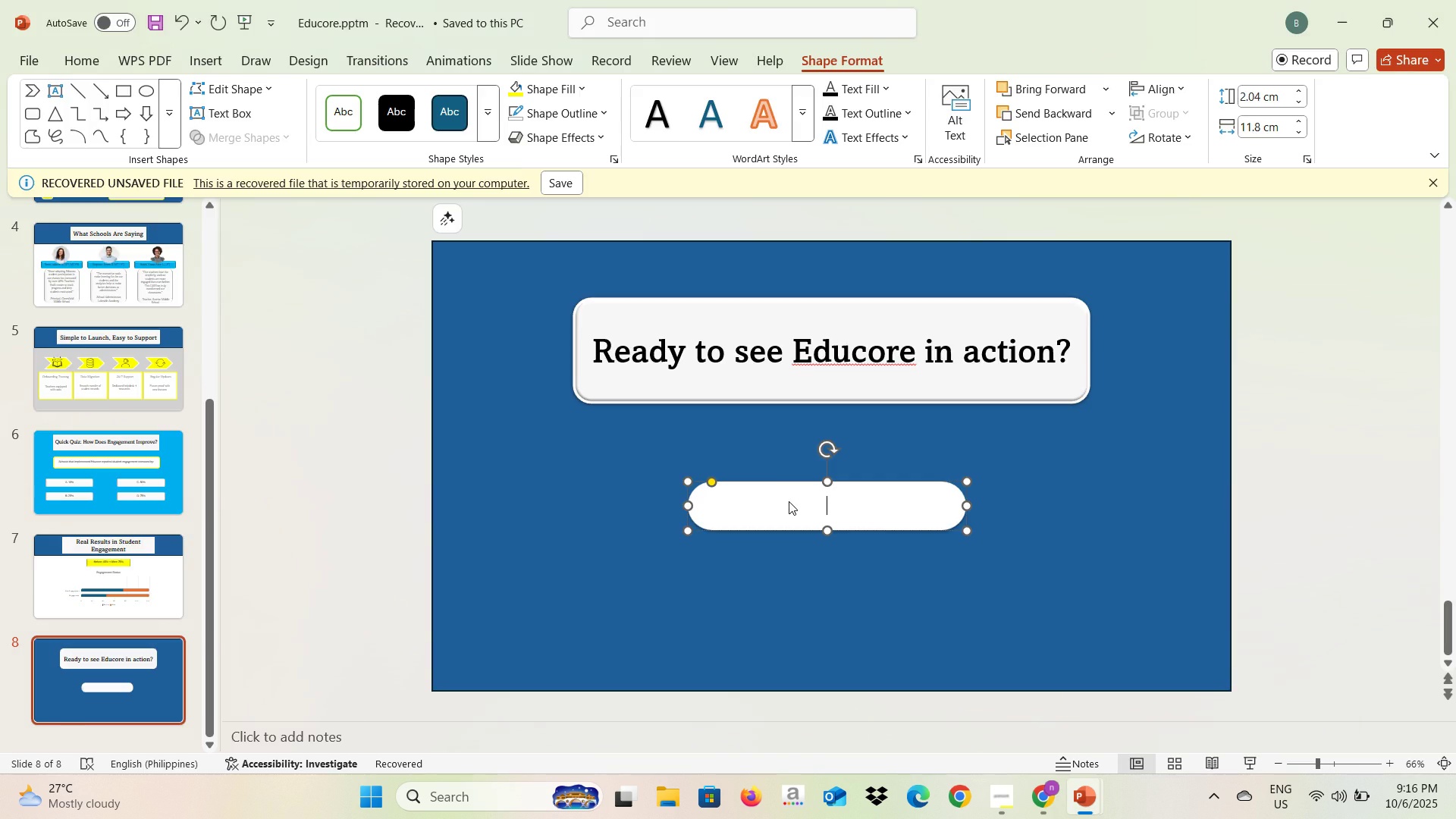 
key(Alt+AltLeft)
 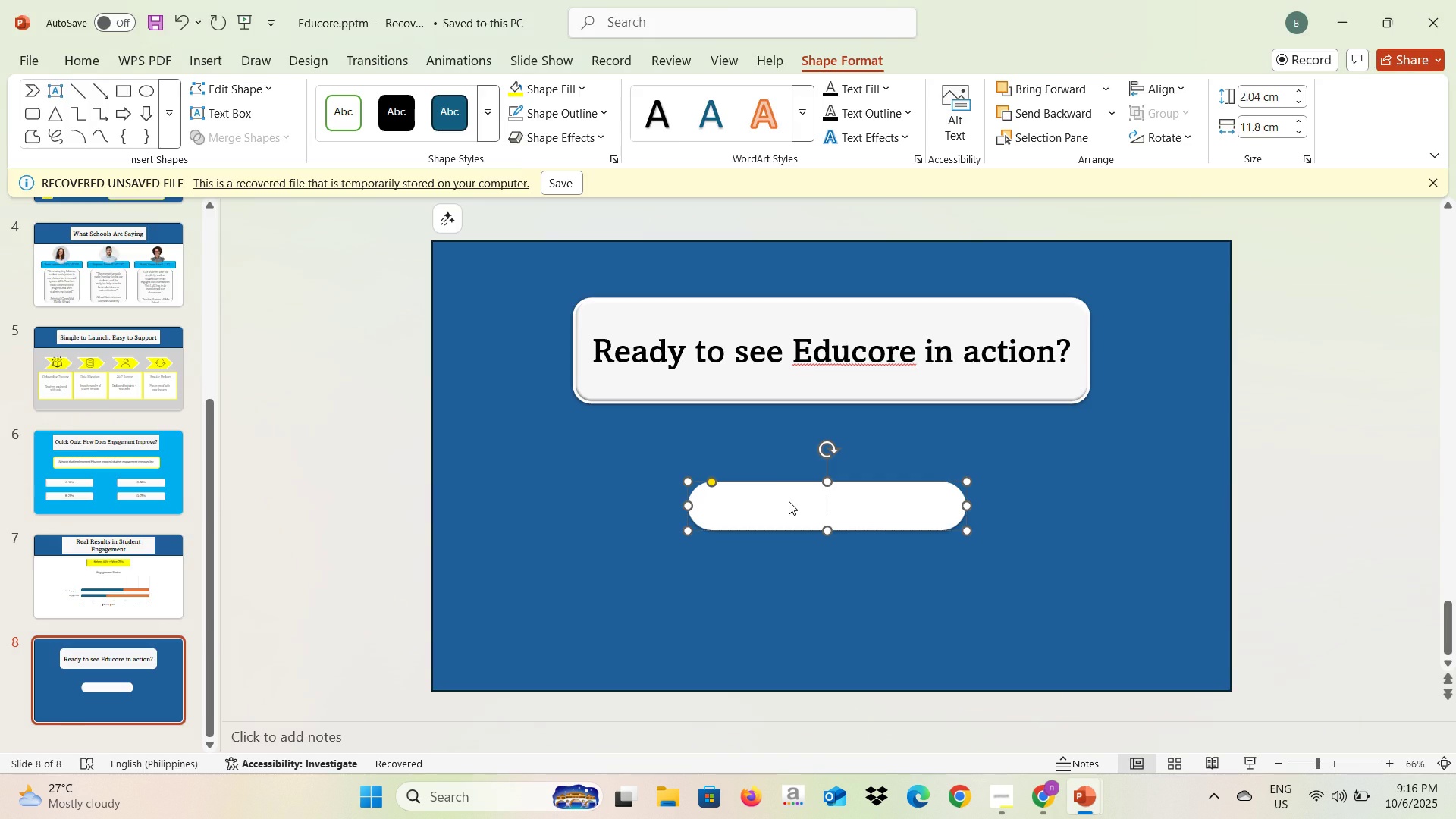 
key(Alt+Tab)
 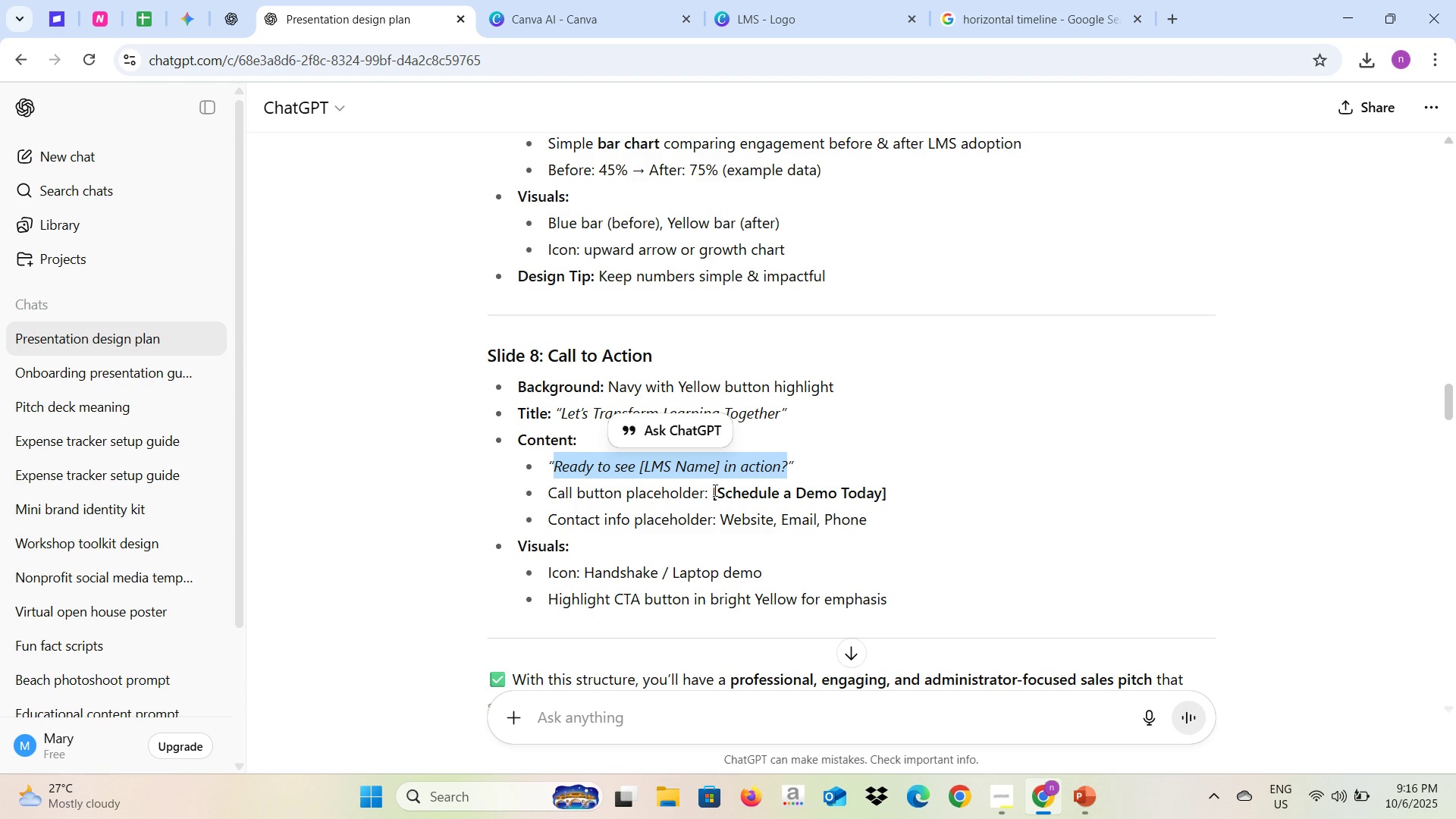 
key(Alt+AltLeft)
 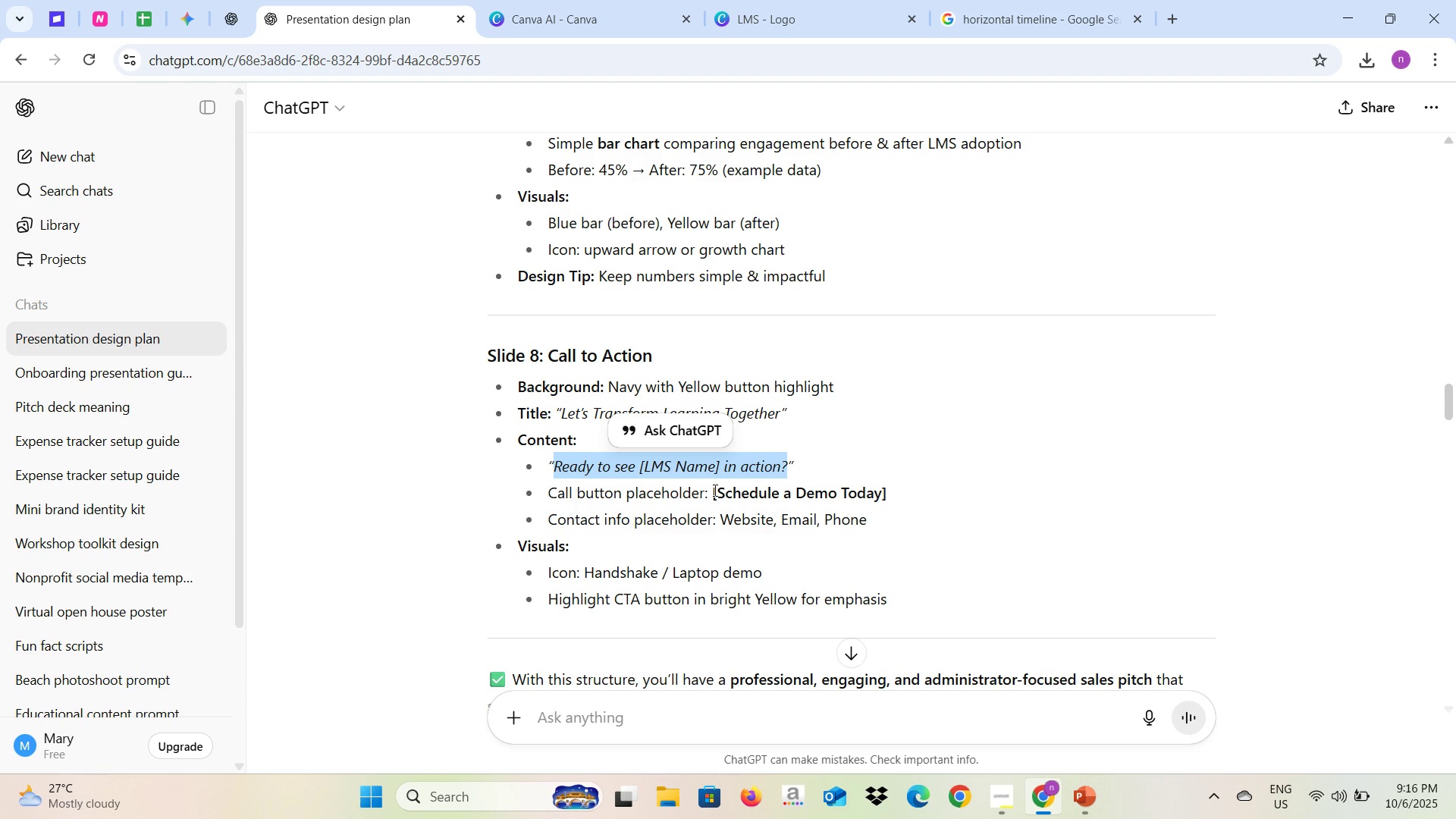 
key(Alt+Tab)
 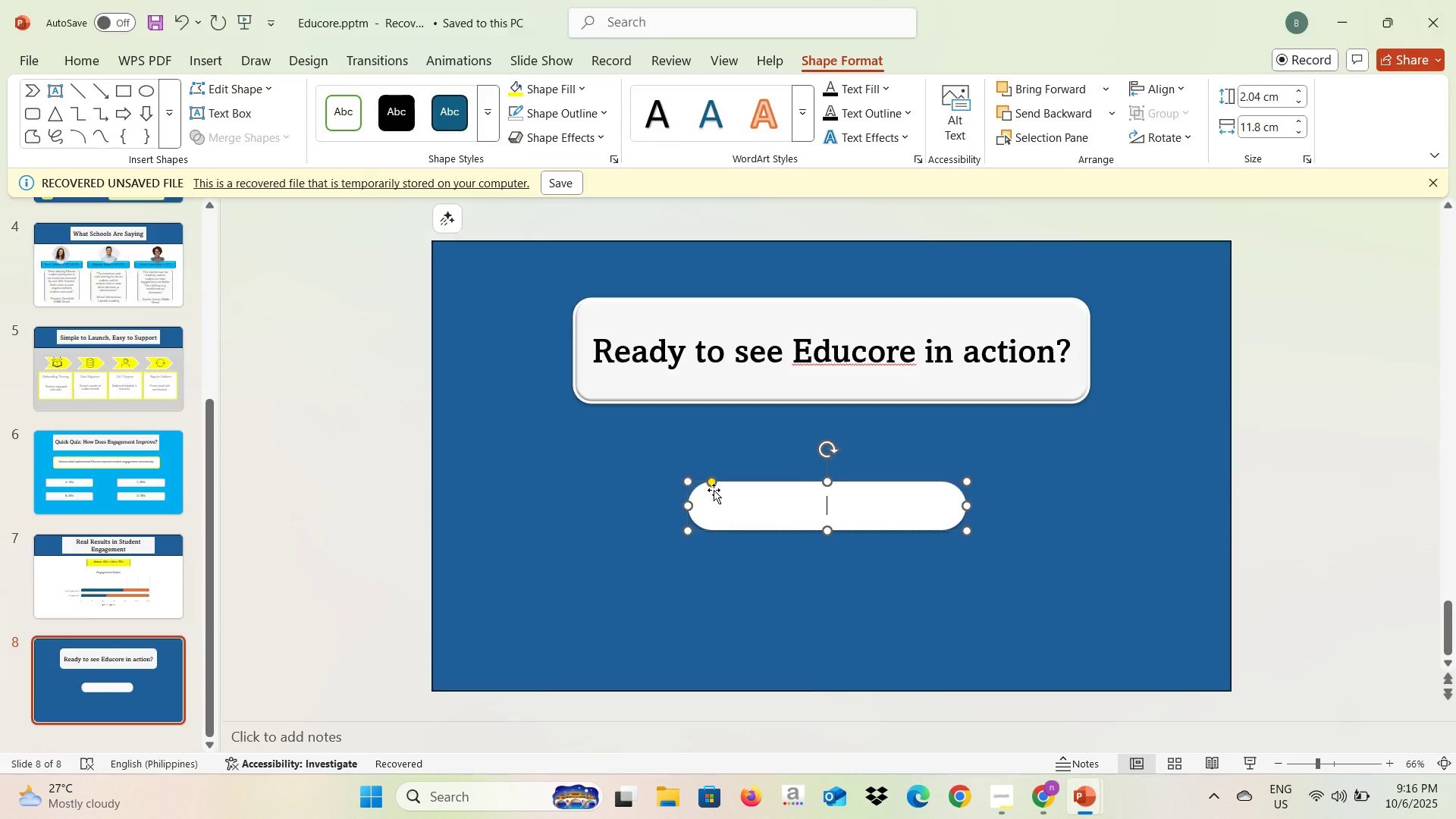 
key(Alt+AltLeft)
 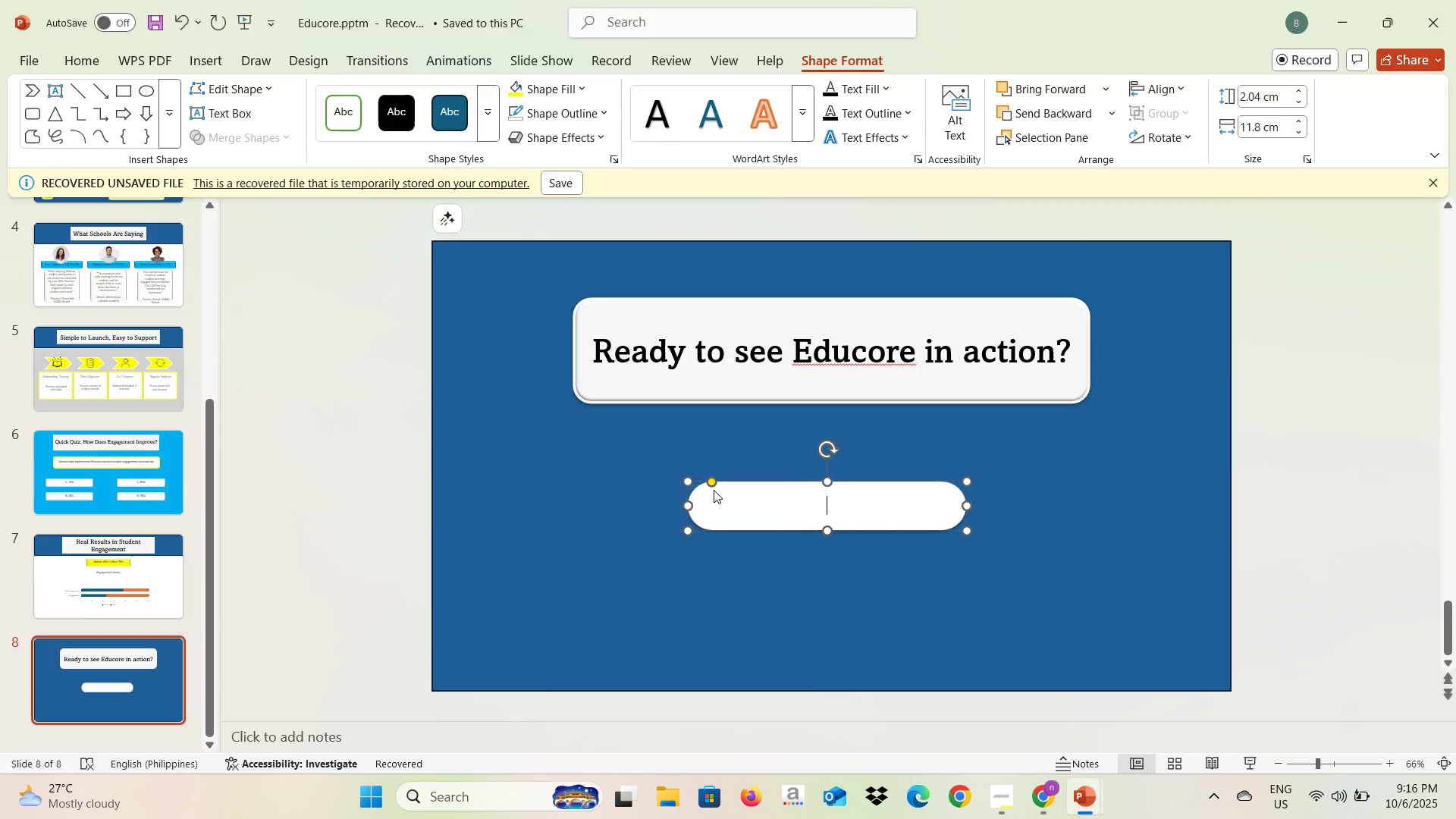 
key(Alt+Tab)
 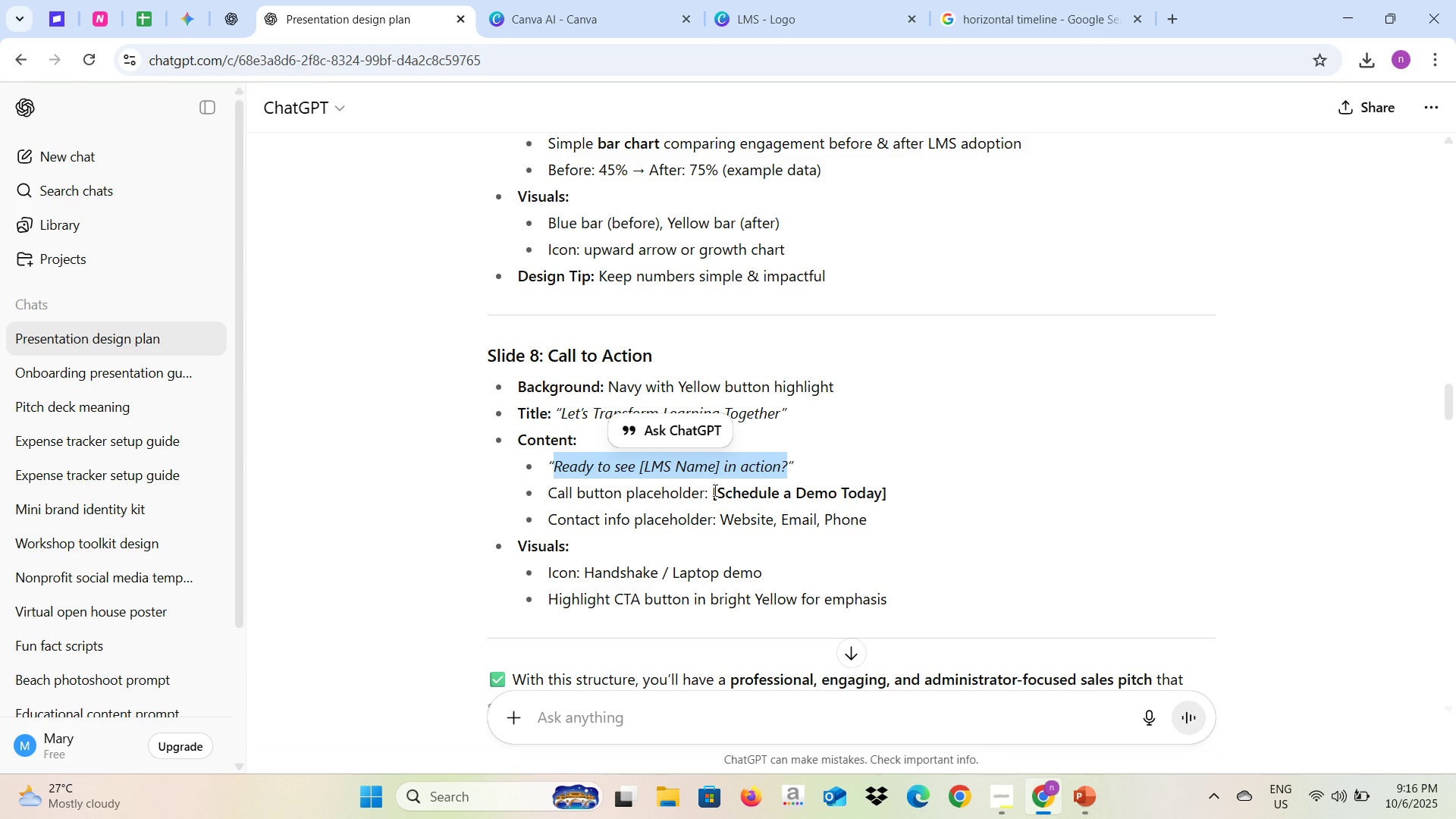 
key(Alt+Tab)
 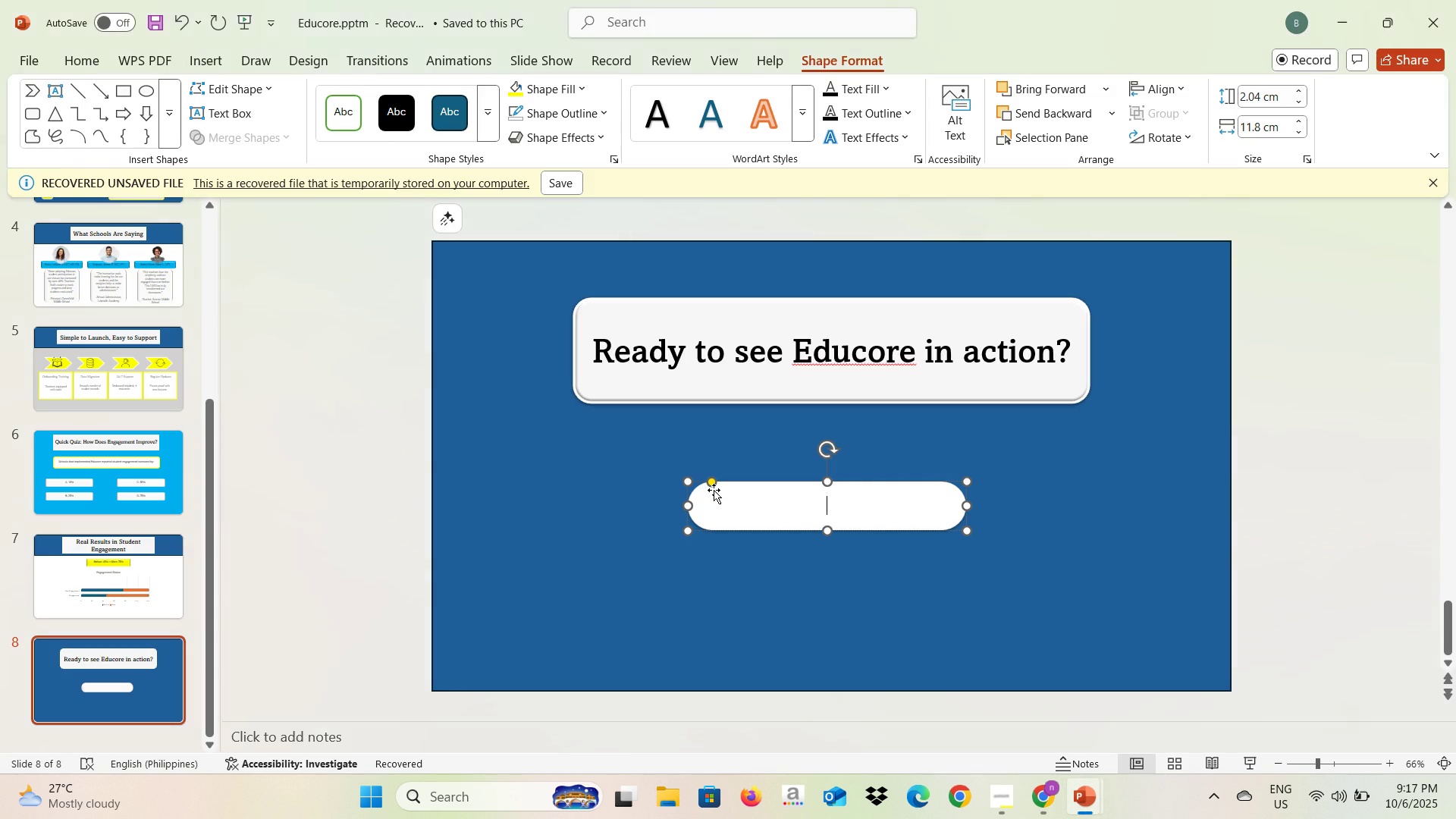 
key(Alt+AltLeft)
 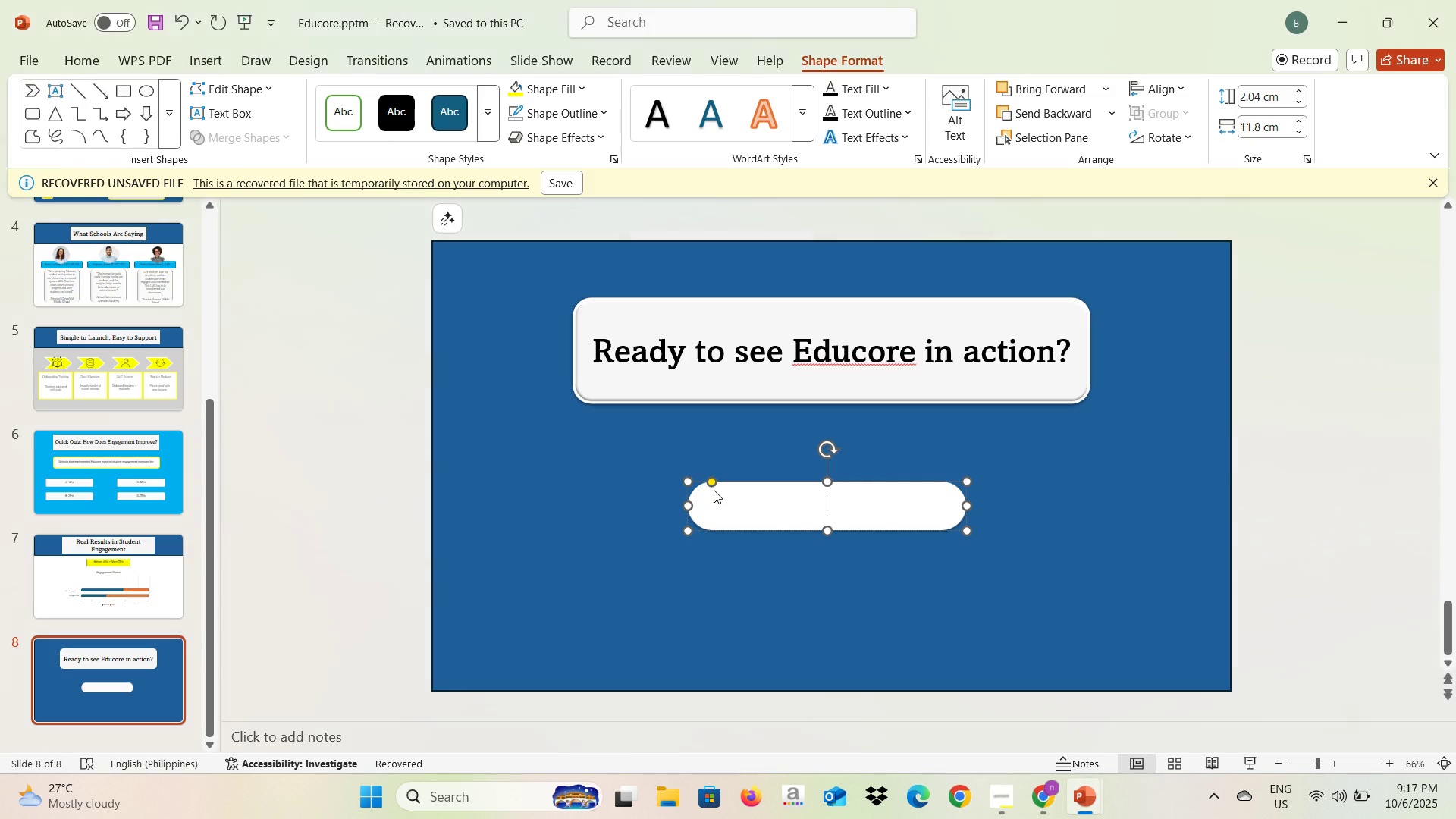 
key(Alt+Tab)
 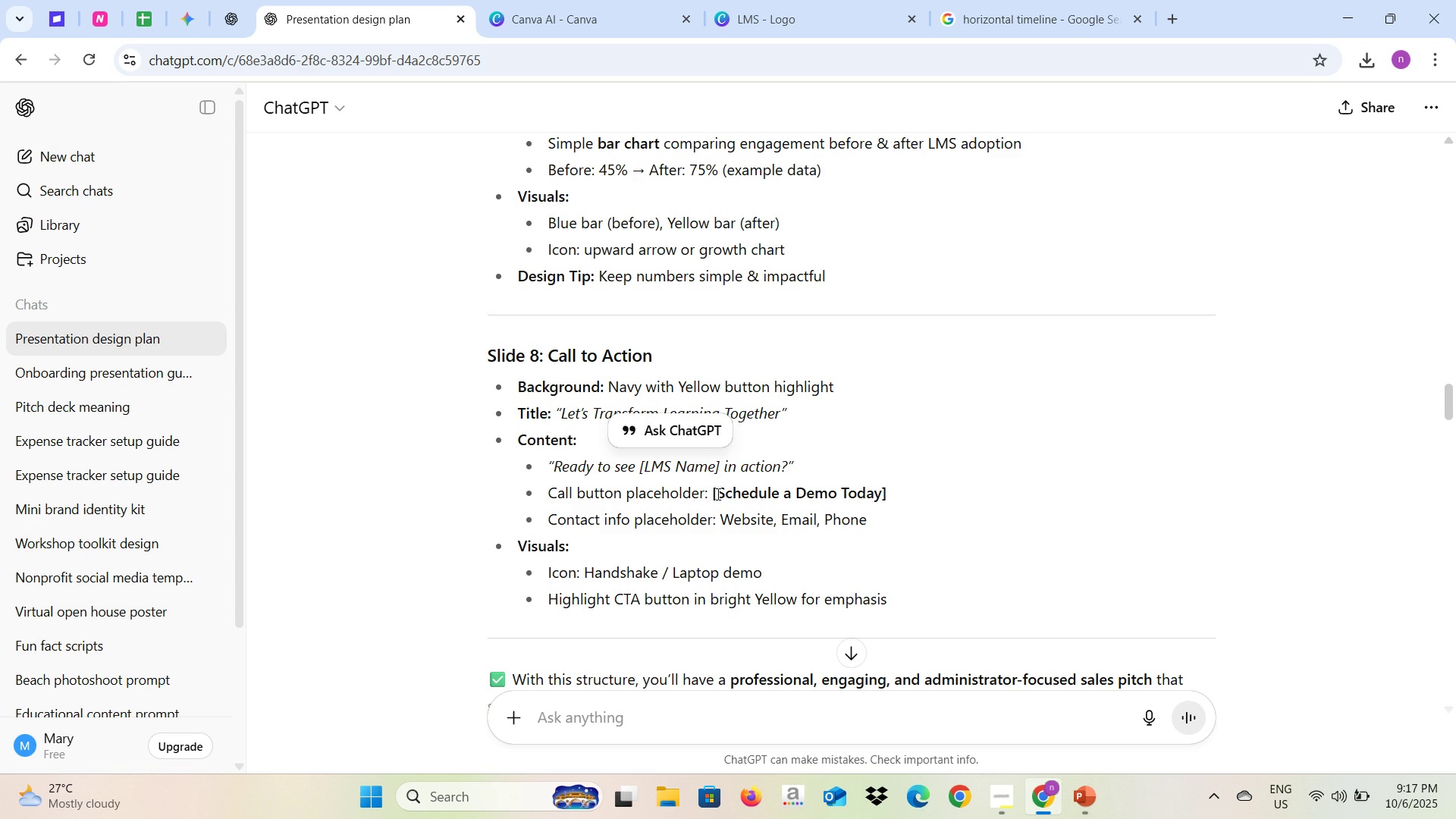 
left_click_drag(start_coordinate=[717, 494], to_coordinate=[879, 495])
 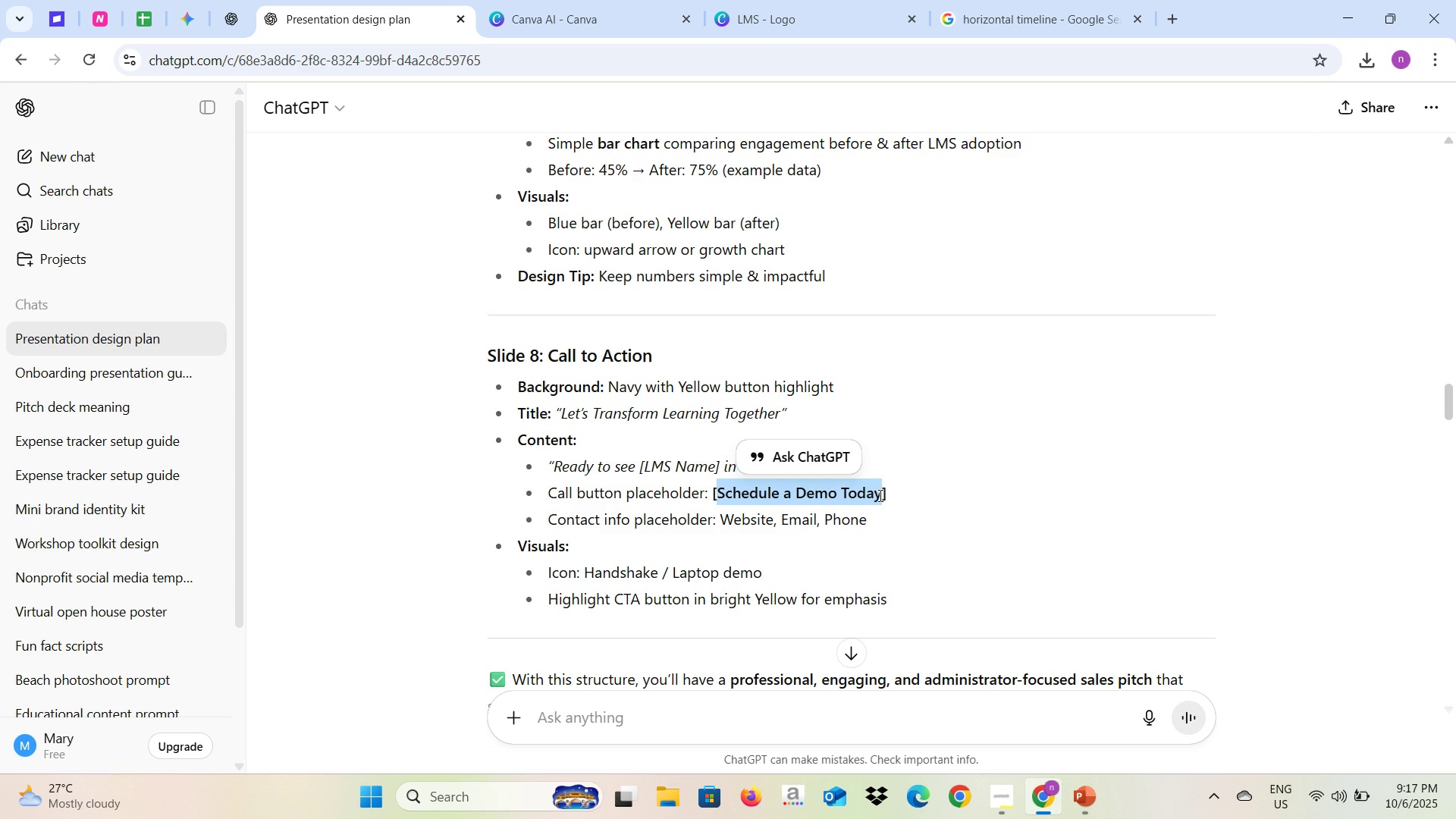 
key(Control+C)
 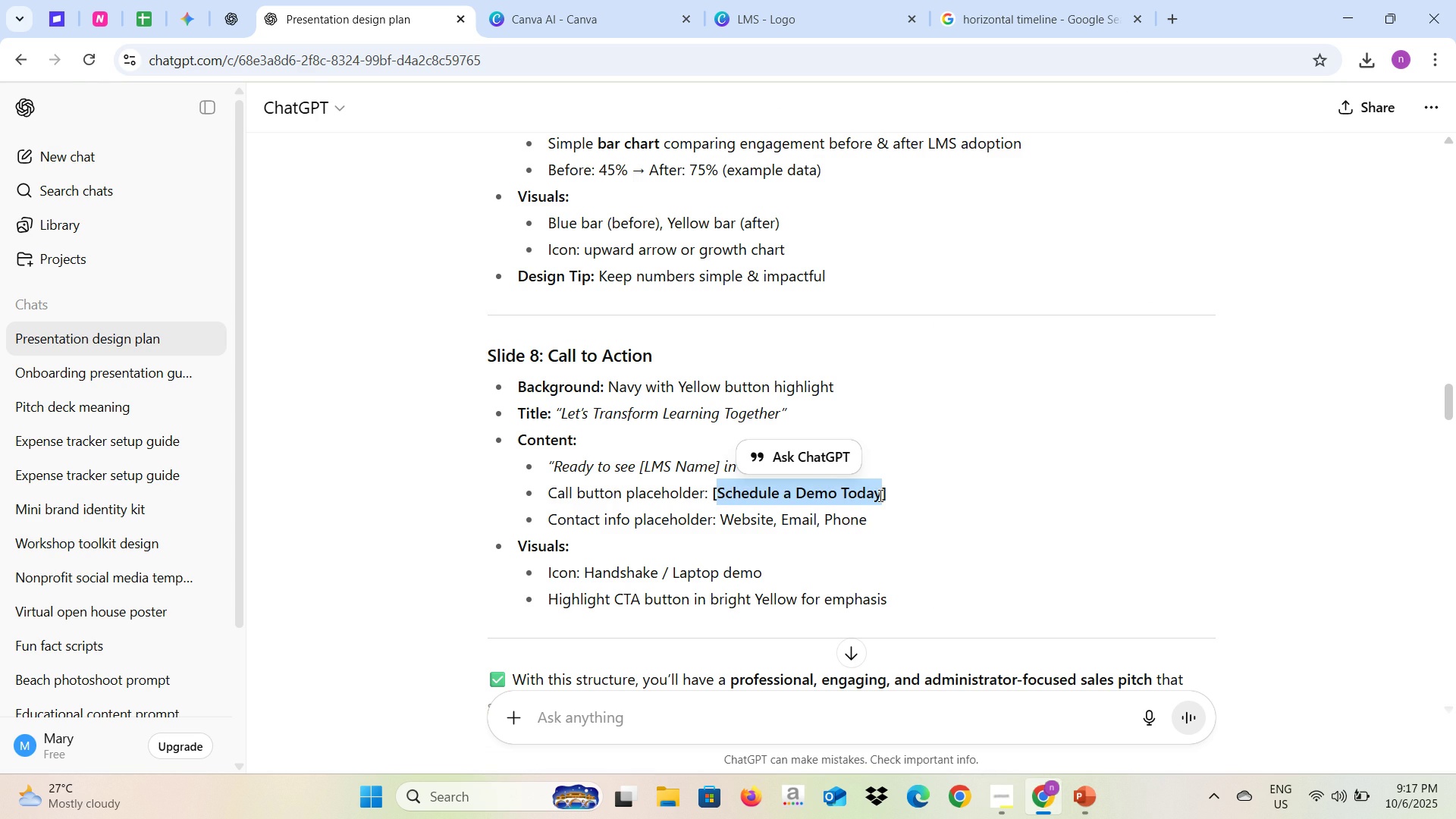 
key(Alt+AltLeft)
 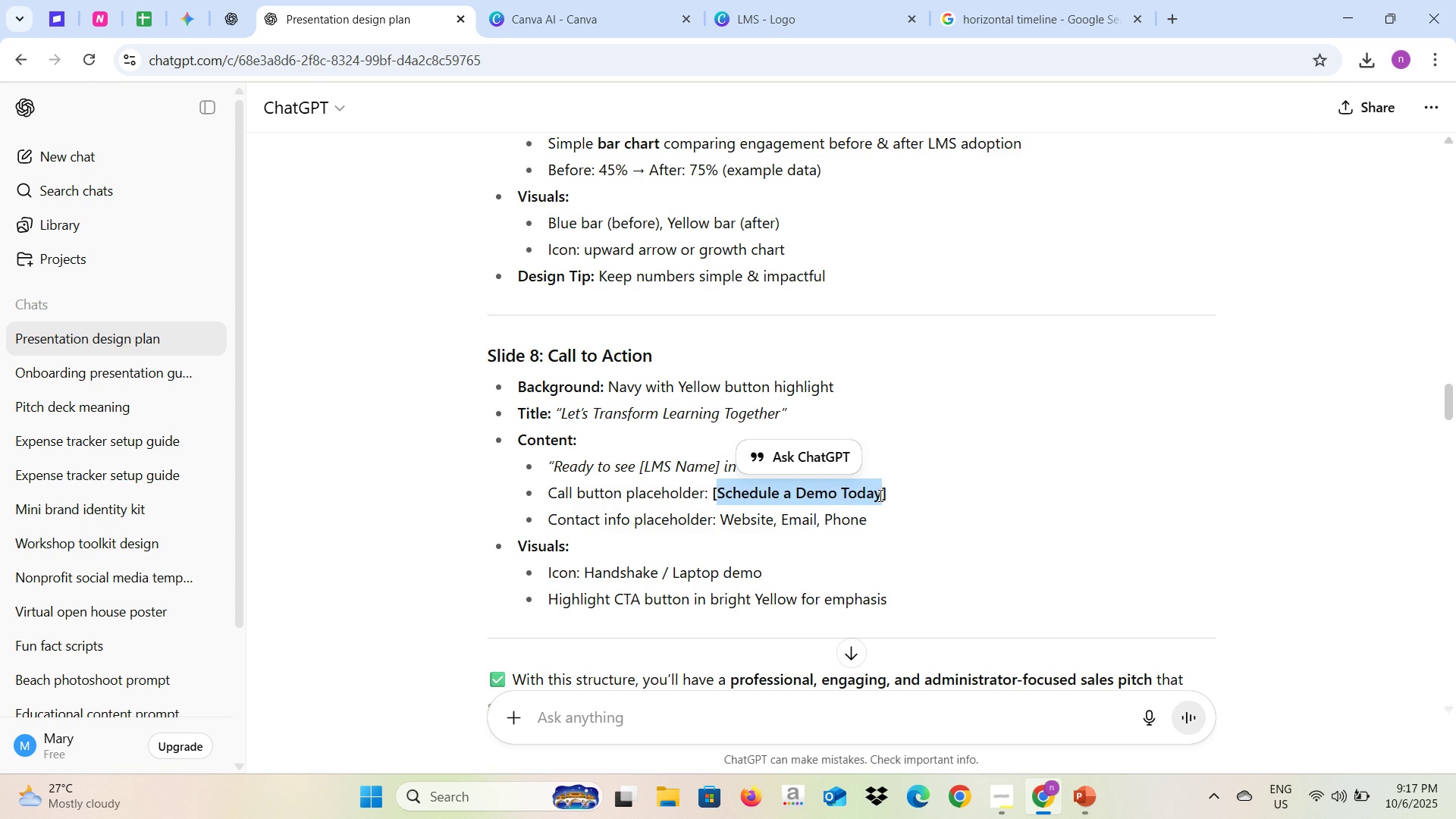 
key(Alt+Tab)
 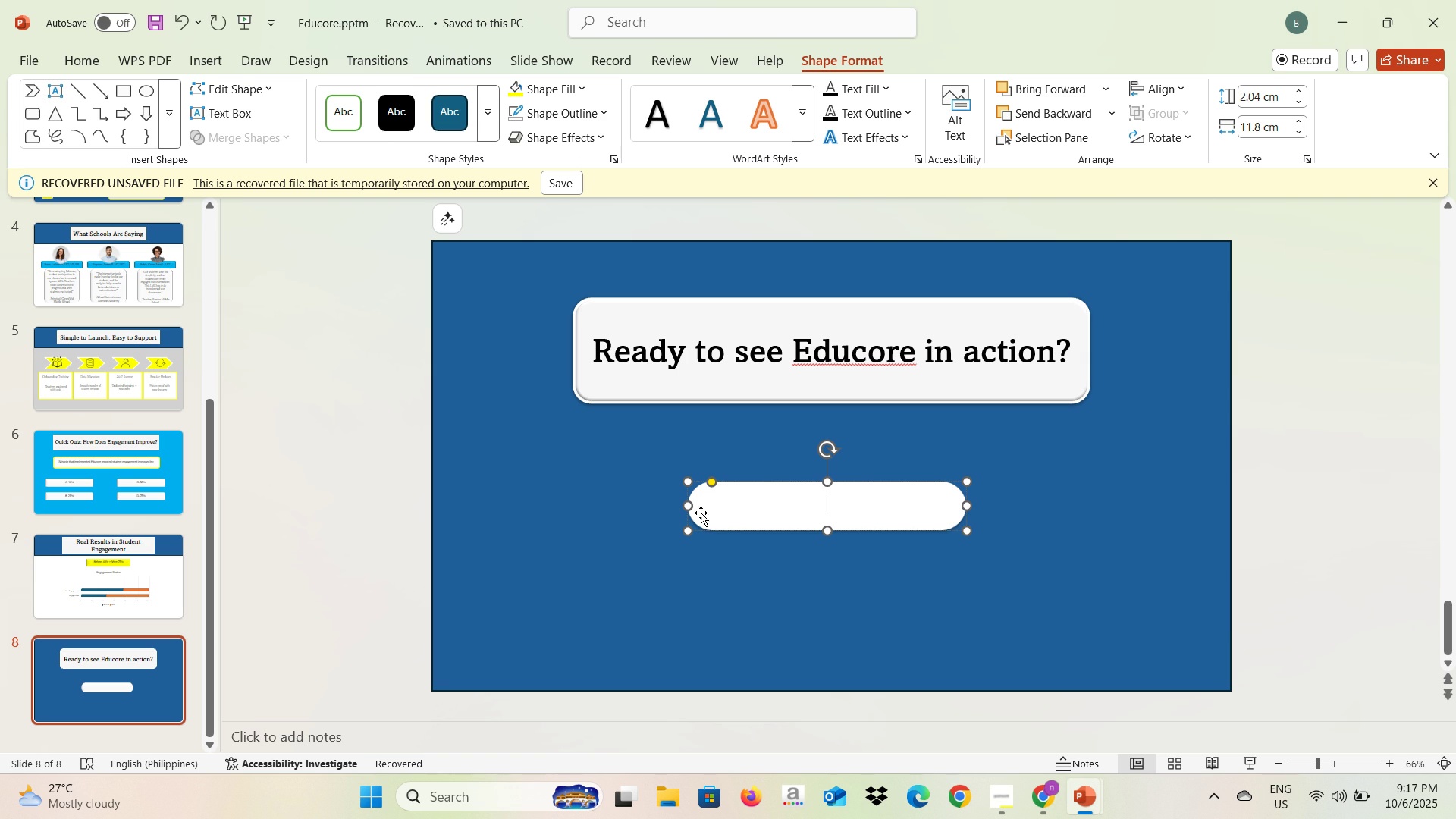 
key(Control+V)
 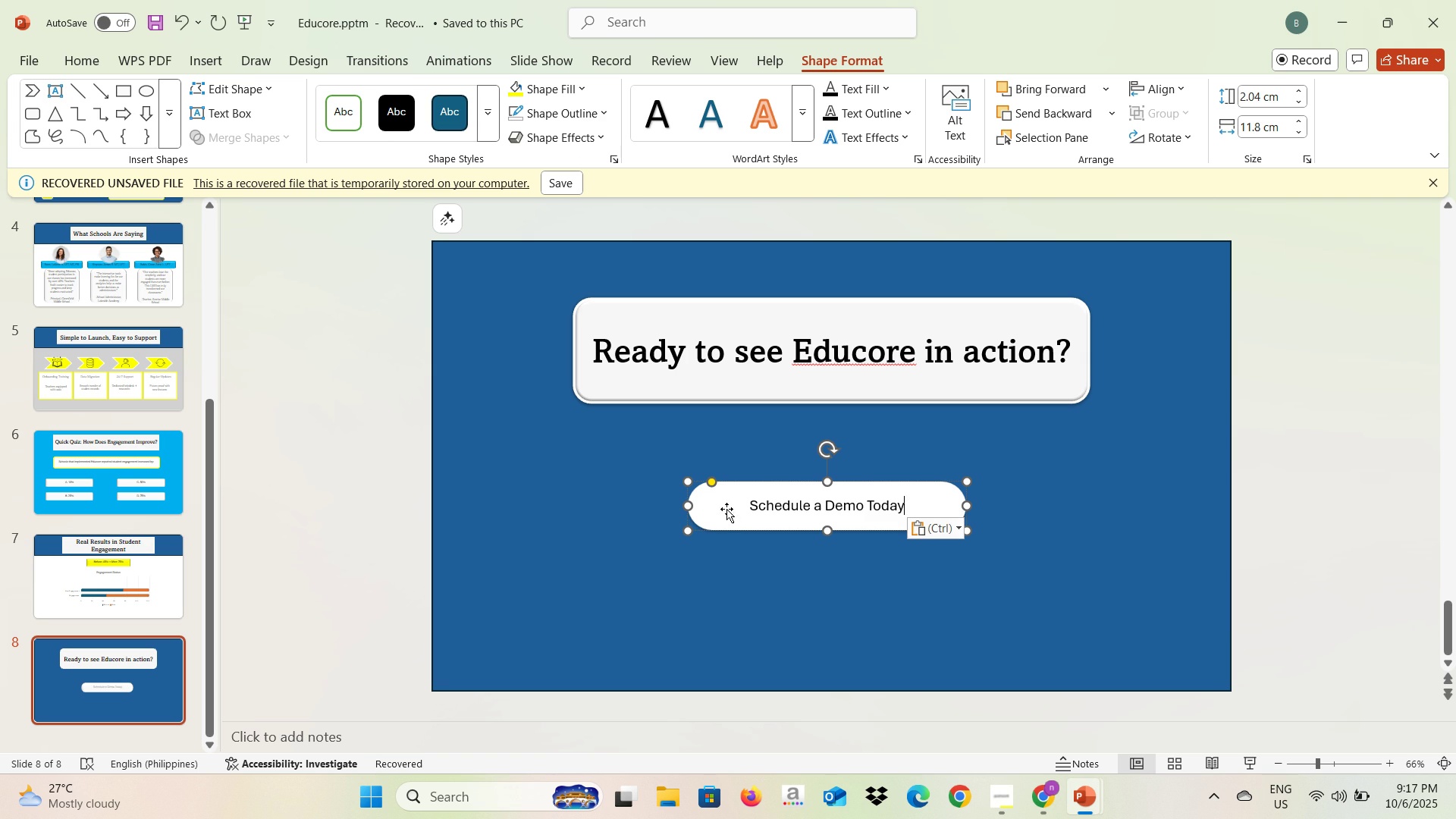 
key(Control+A)
 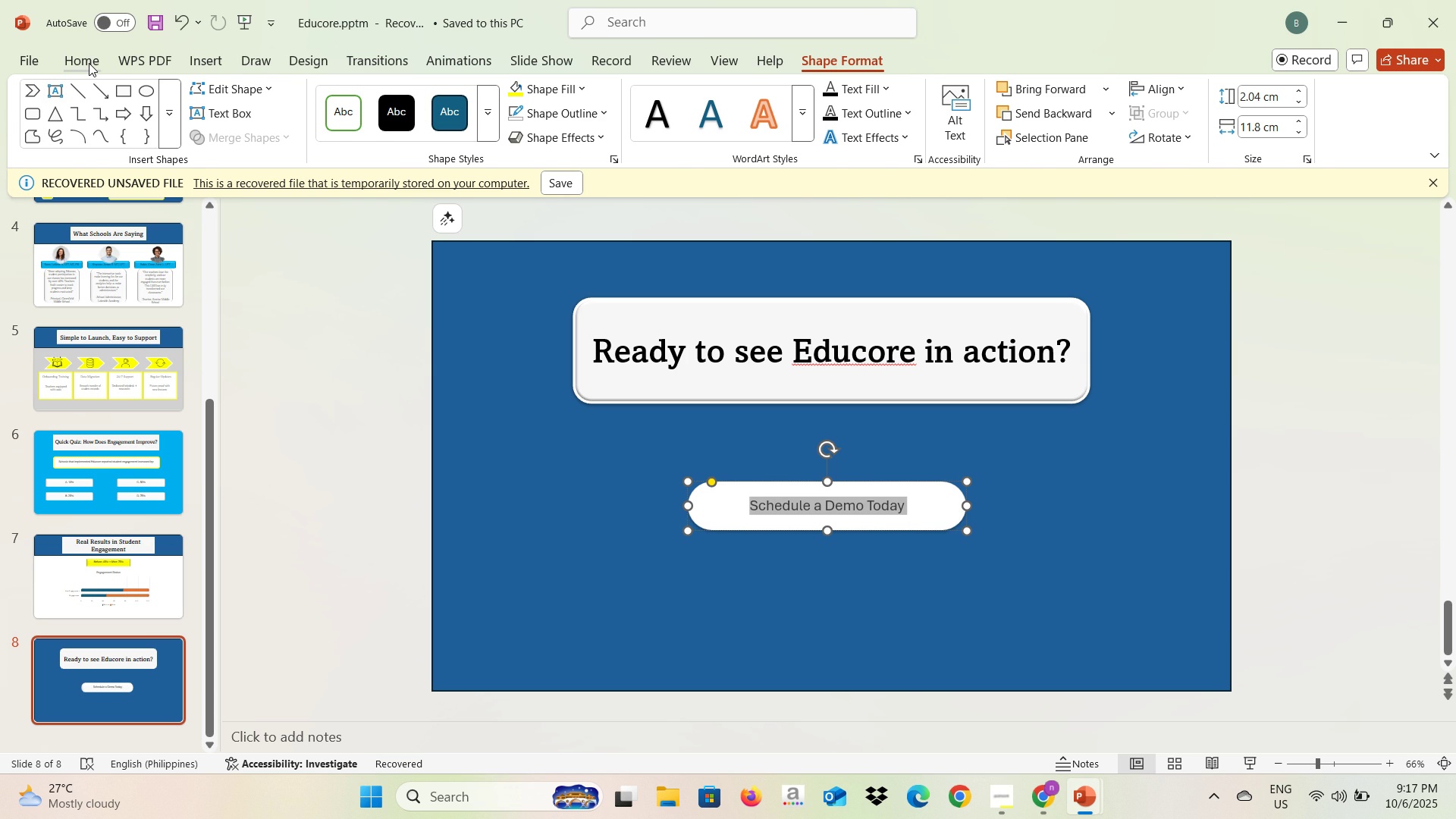 
left_click([89, 63])
 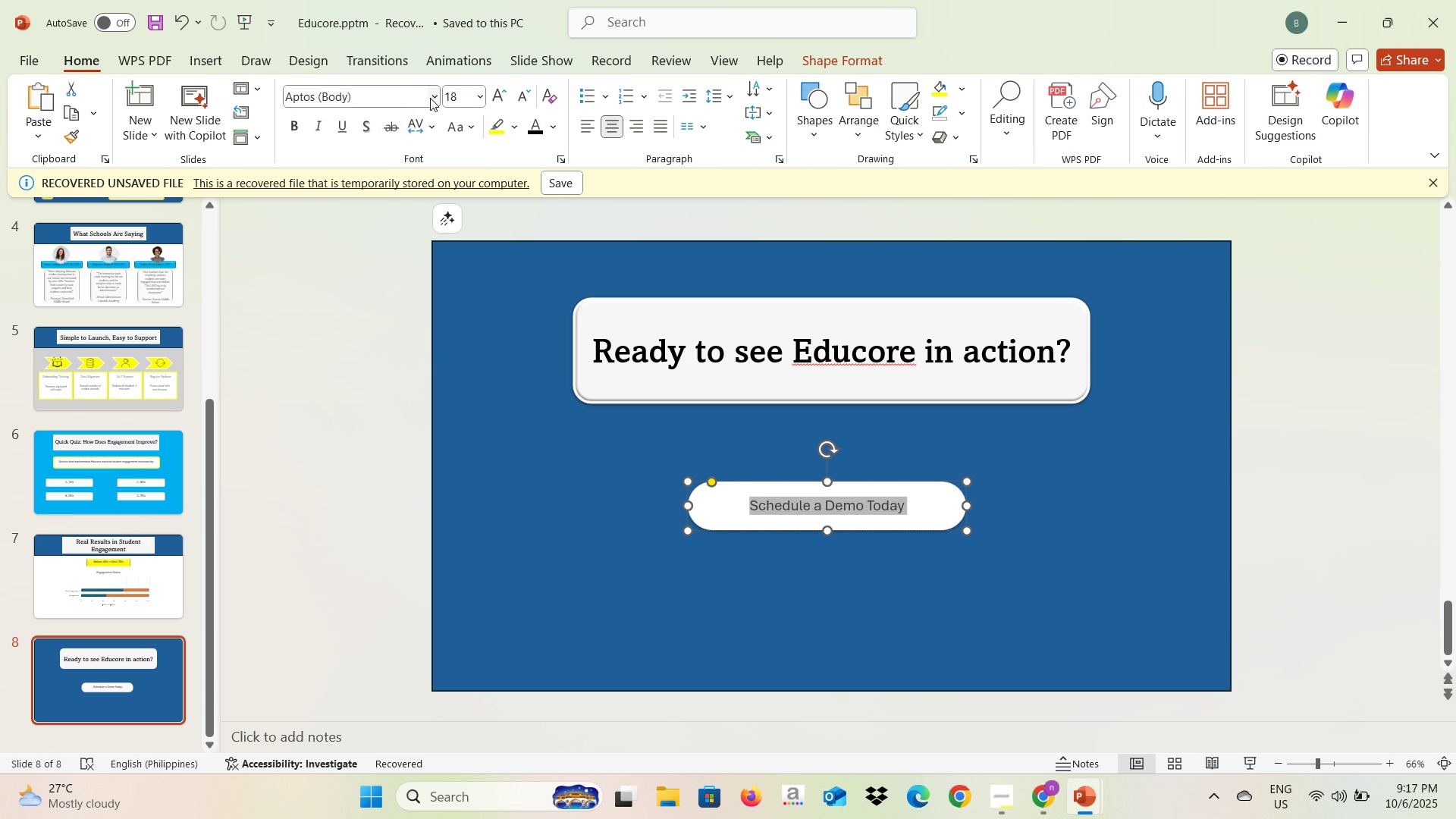 
left_click([431, 98])
 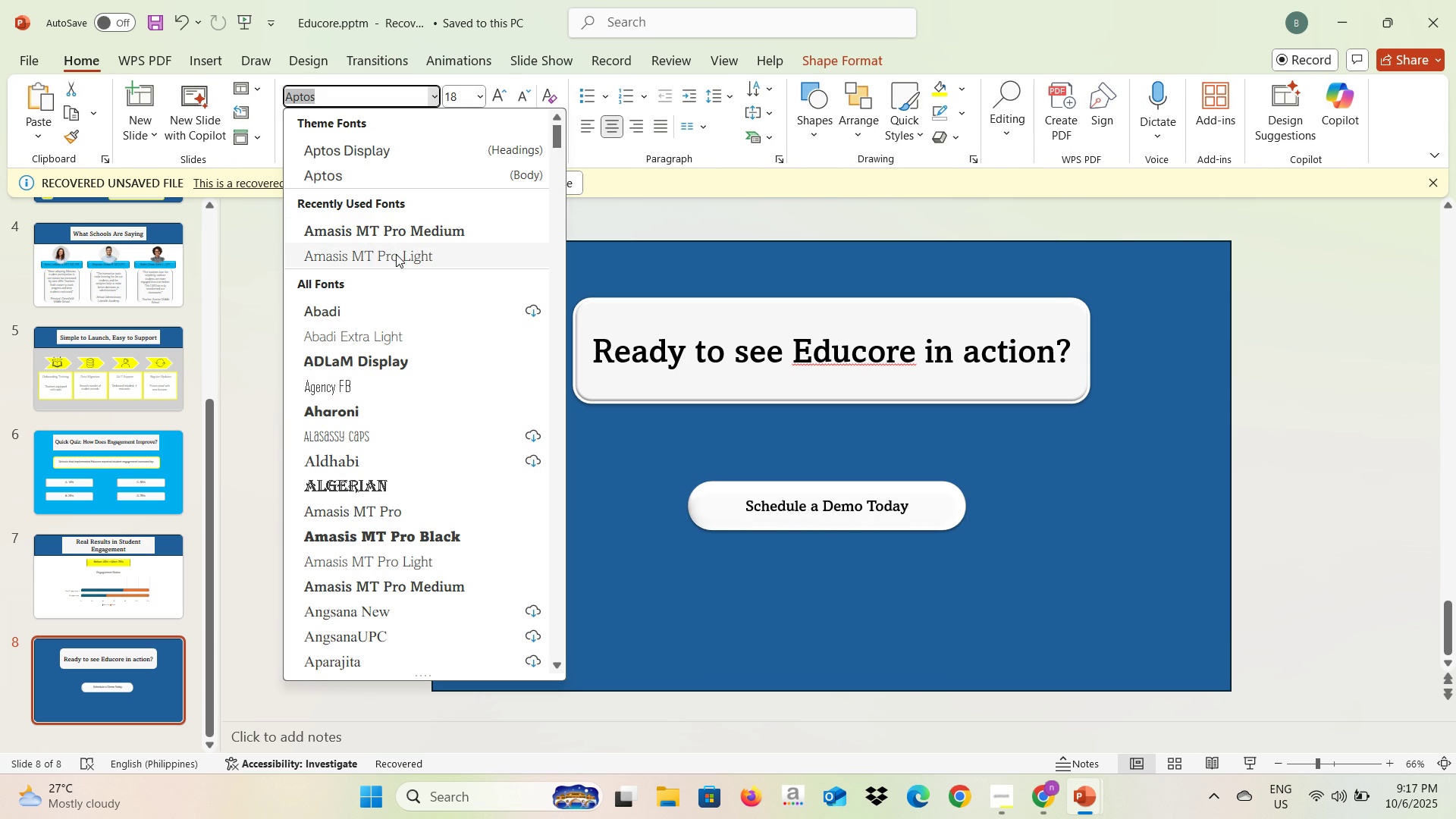 
left_click([396, 254])
 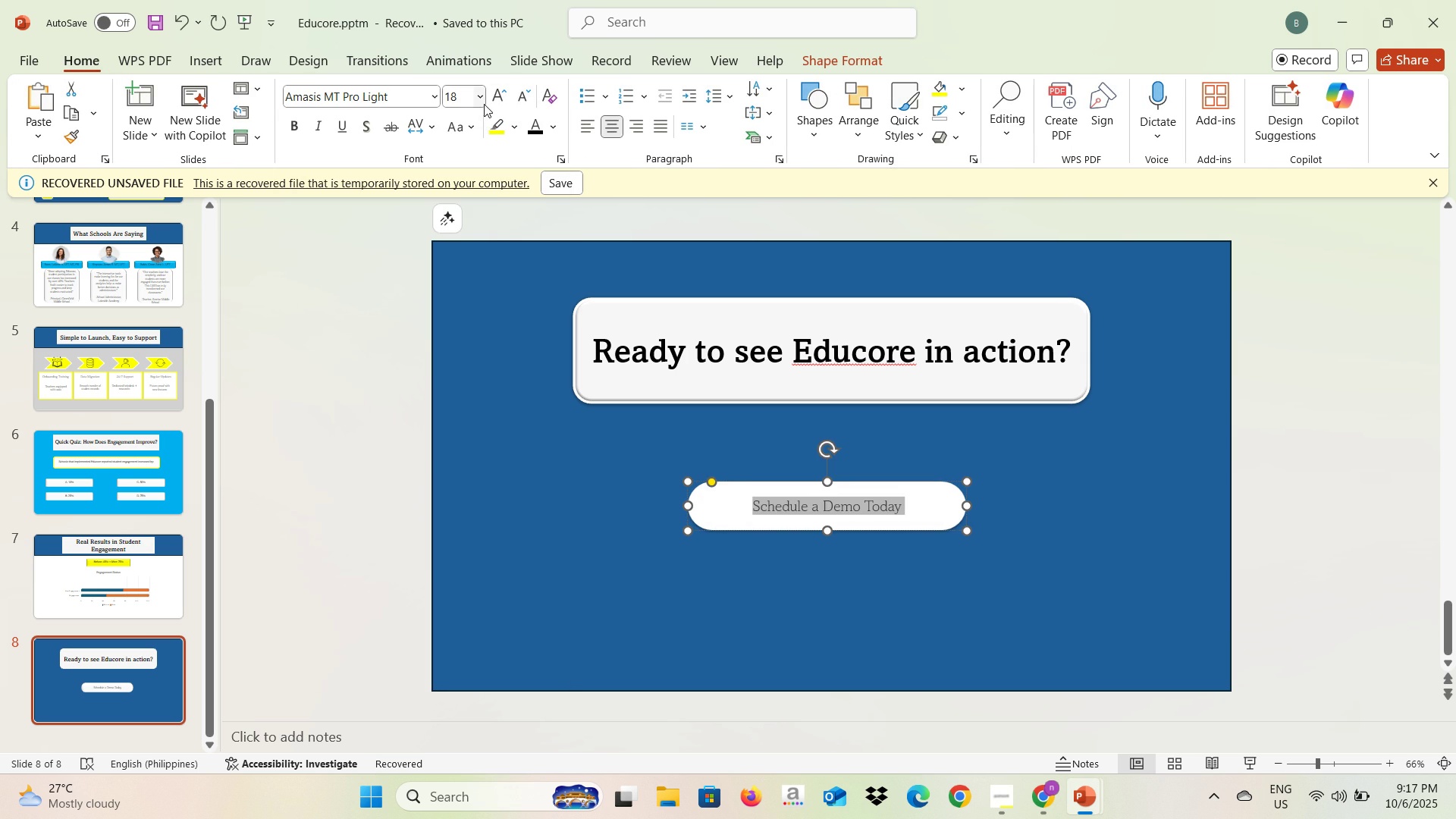 
left_click([484, 104])
 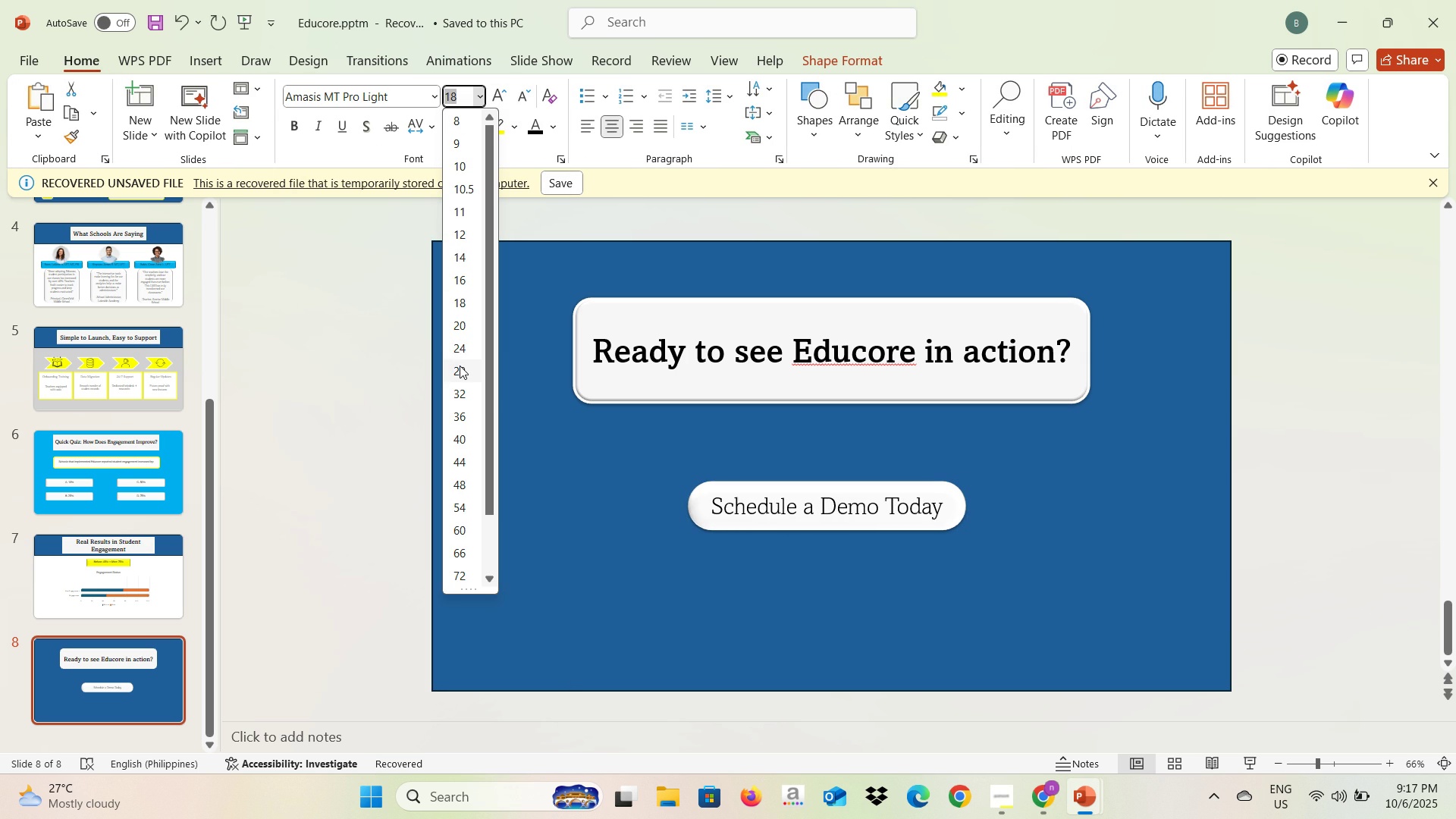 
left_click([460, 353])
 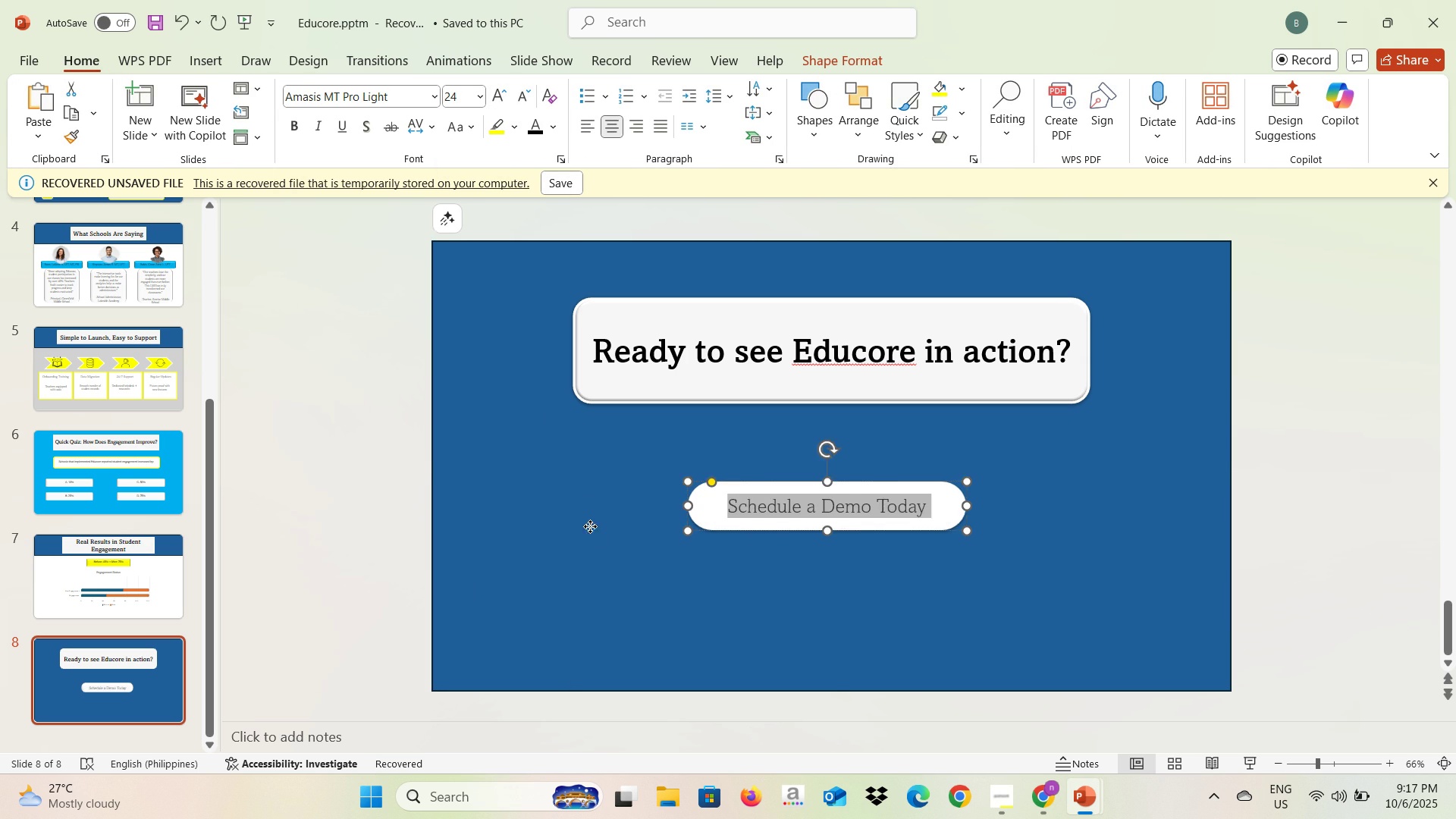 
left_click([590, 526])
 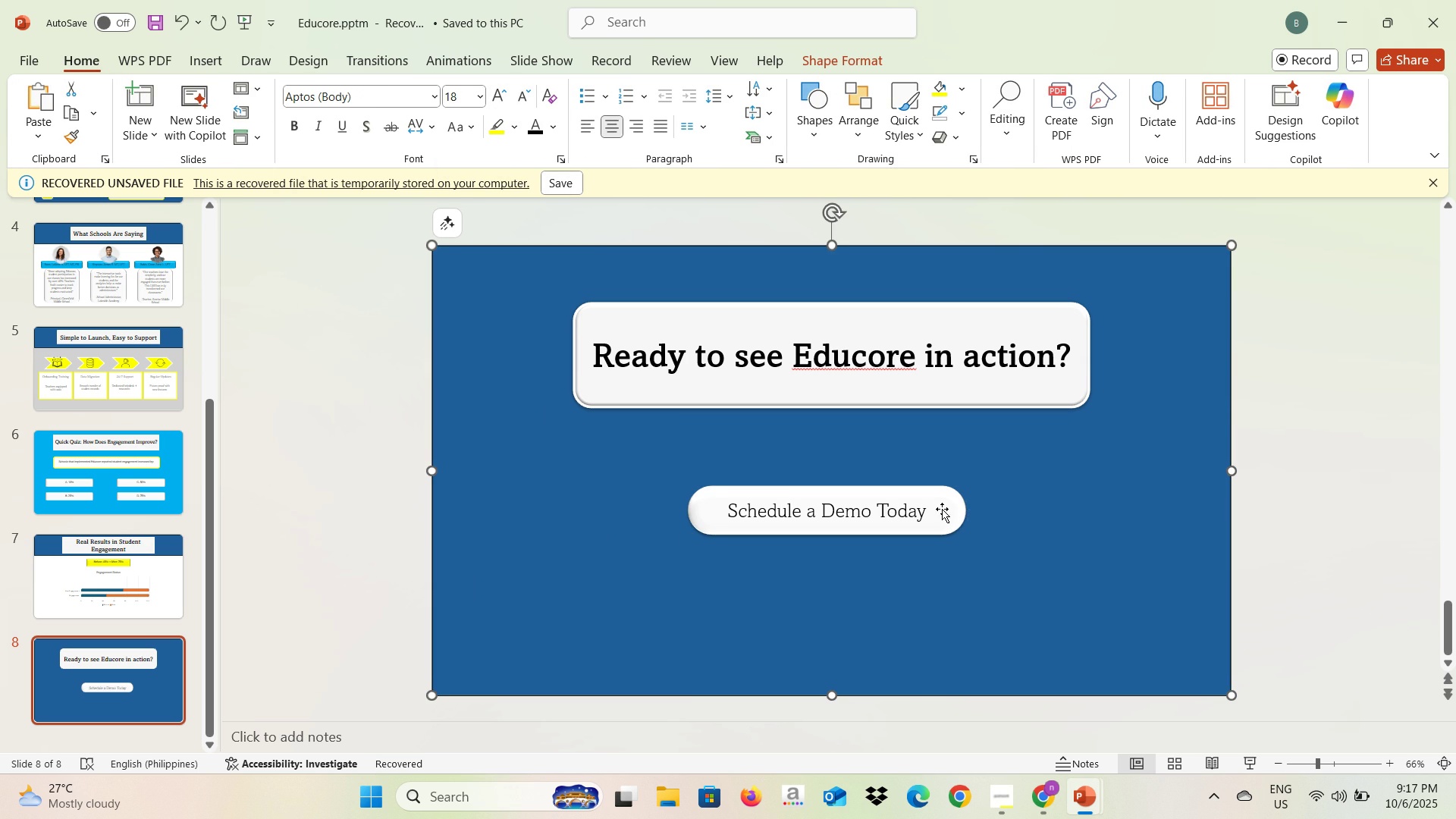 
left_click([942, 509])
 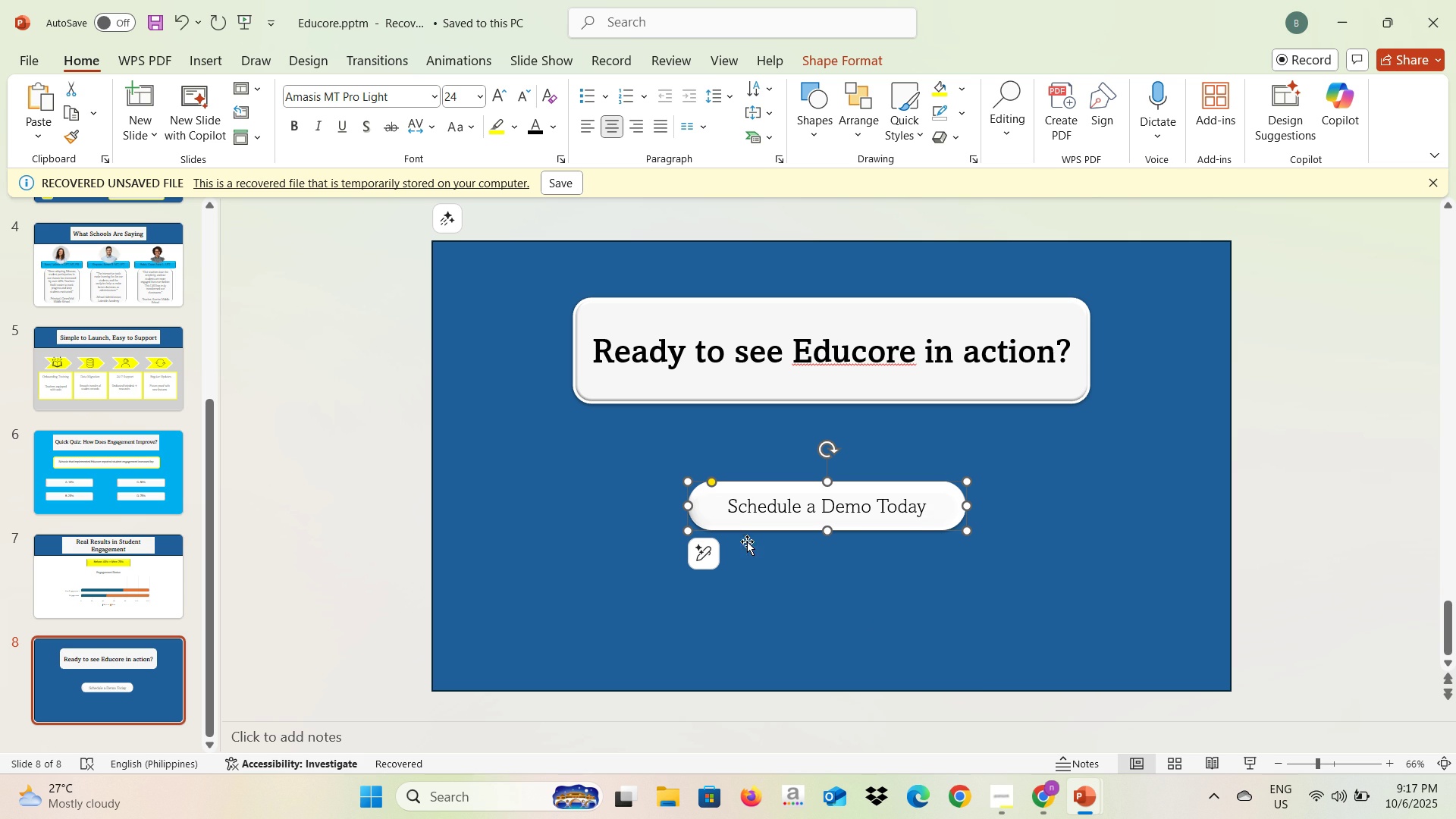 
key(Alt+AltLeft)
 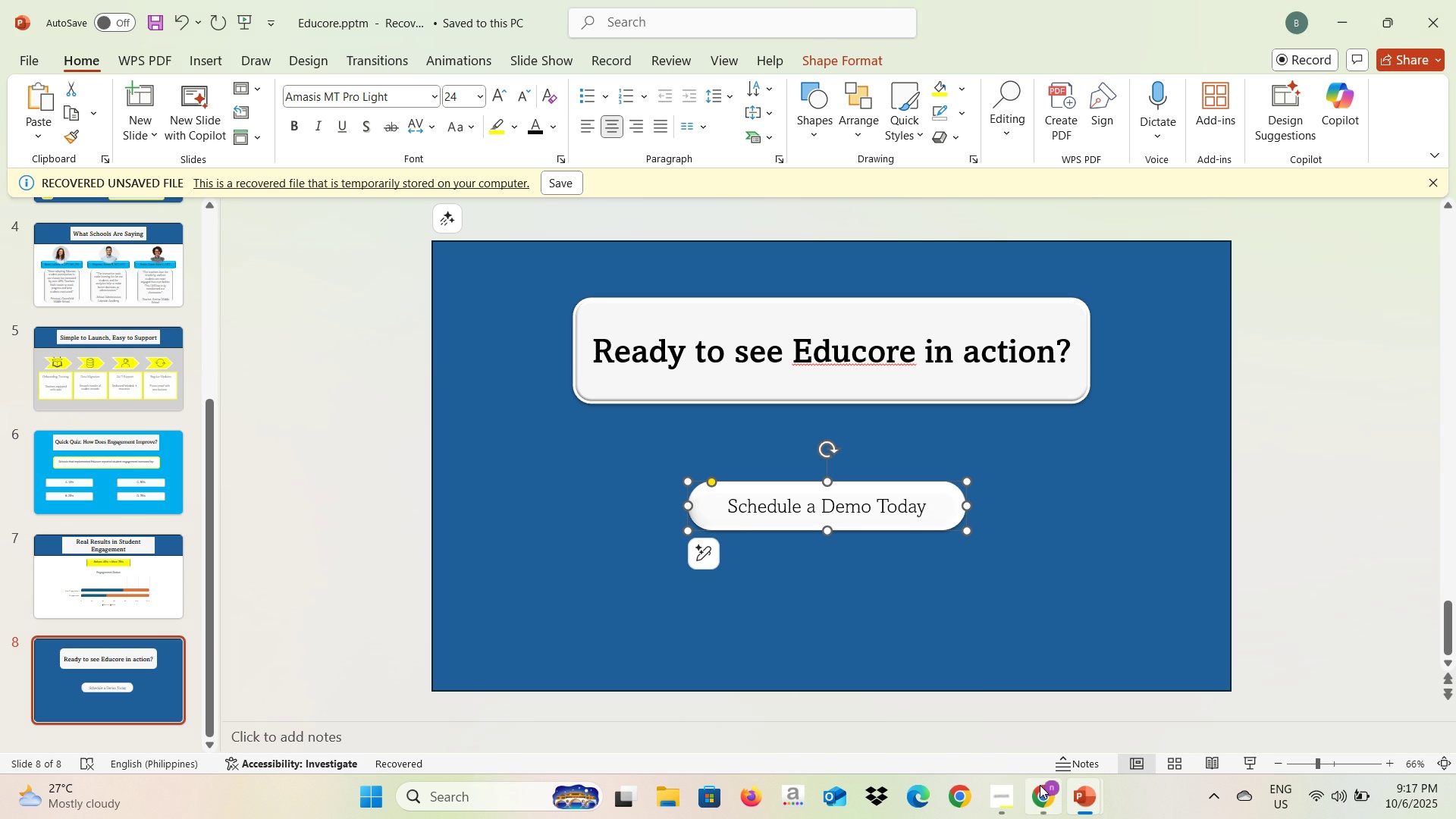 
key(Alt+Tab)
 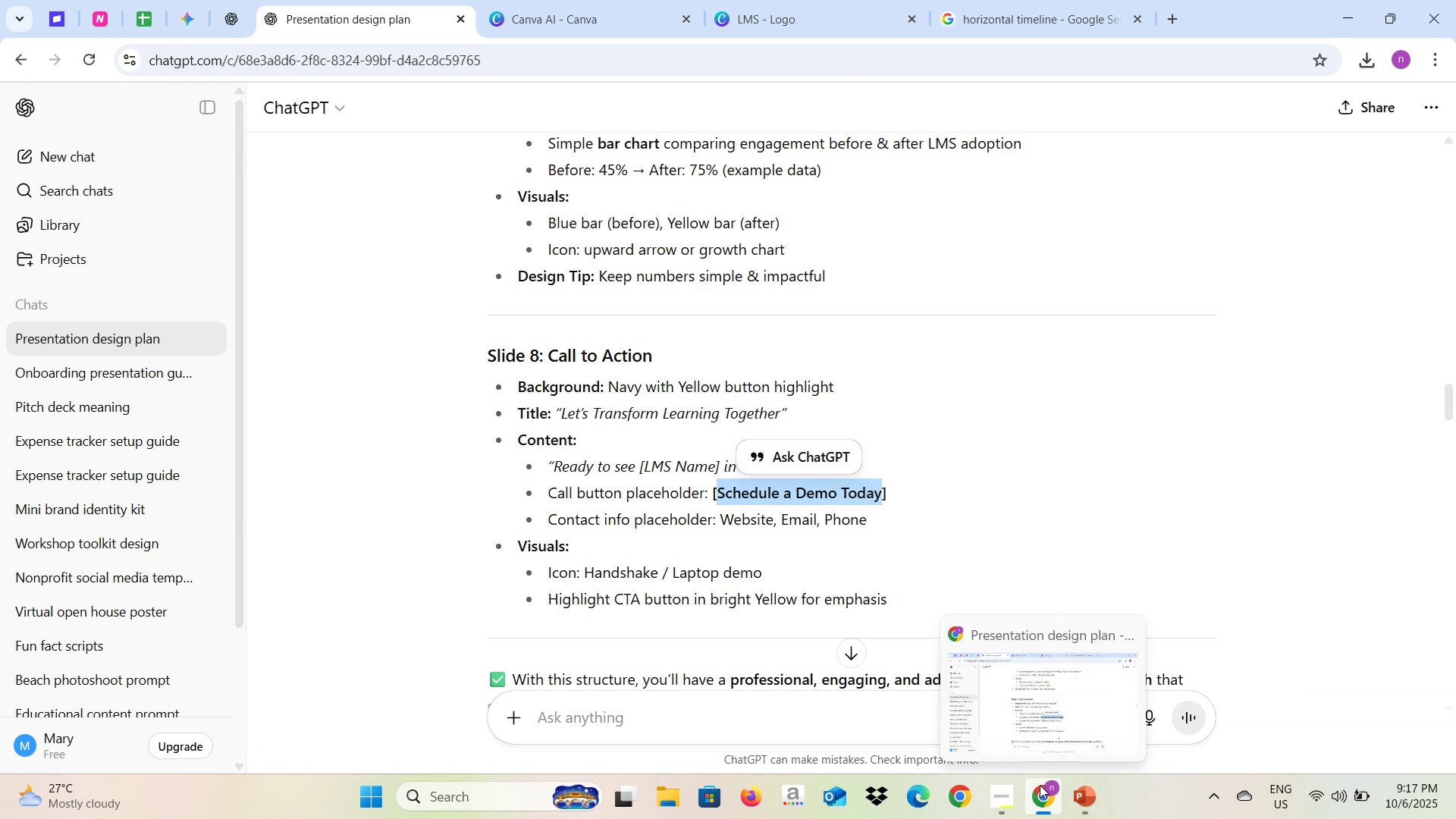 
key(Alt+Tab)
 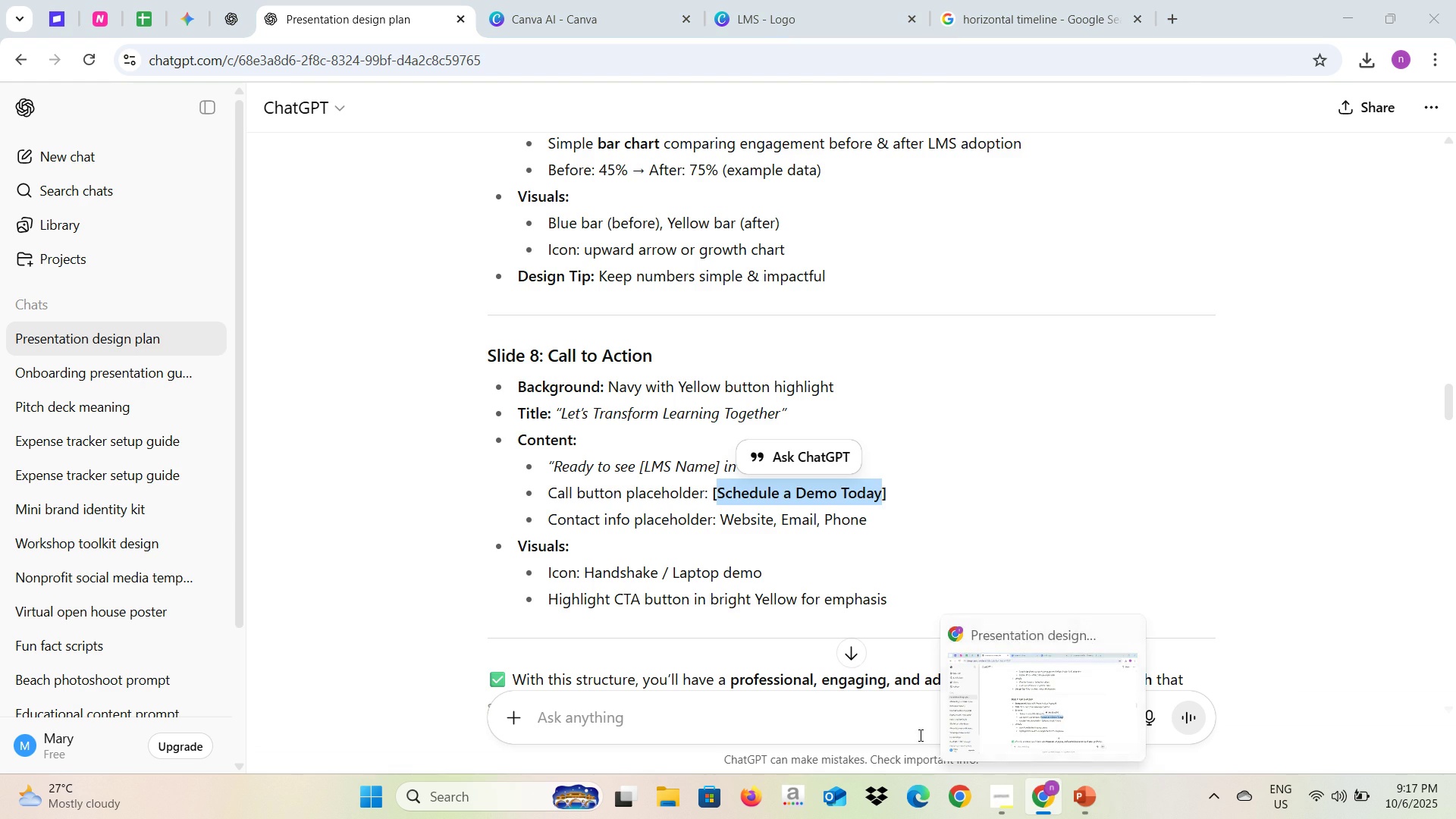 
key(Alt+Tab)
 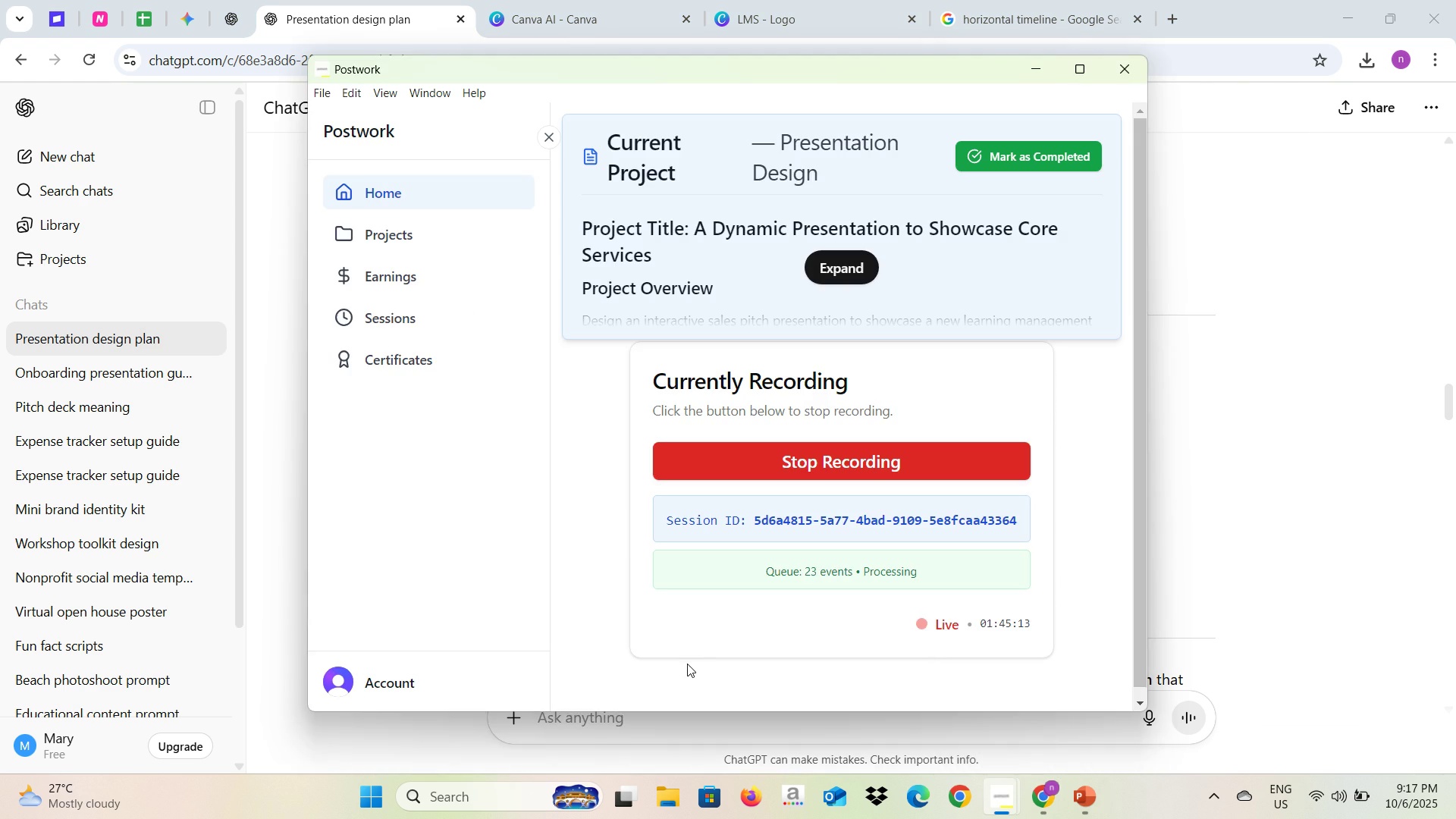 
hold_key(key=AltLeft, duration=0.82)